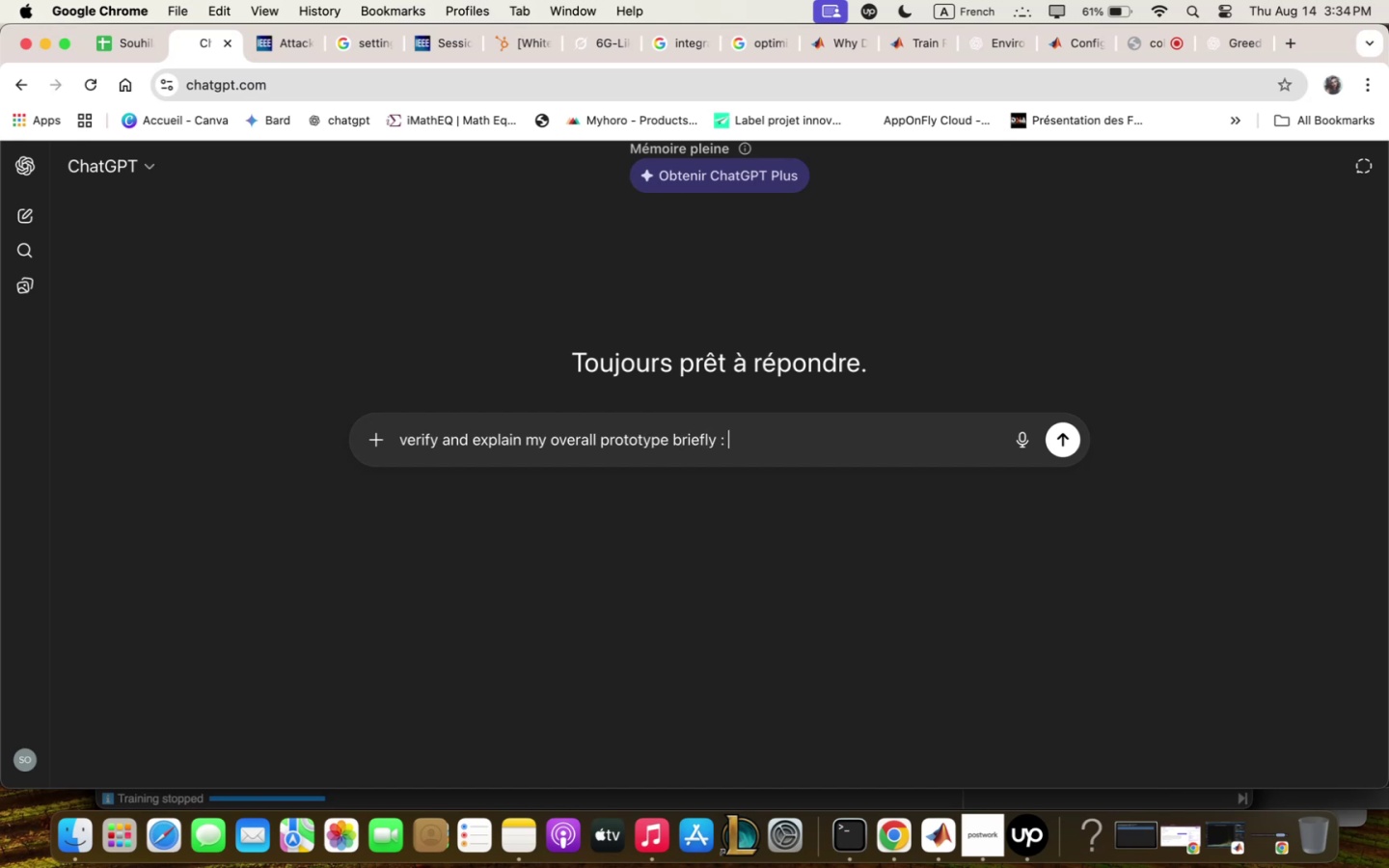 
left_click([514, 847])
 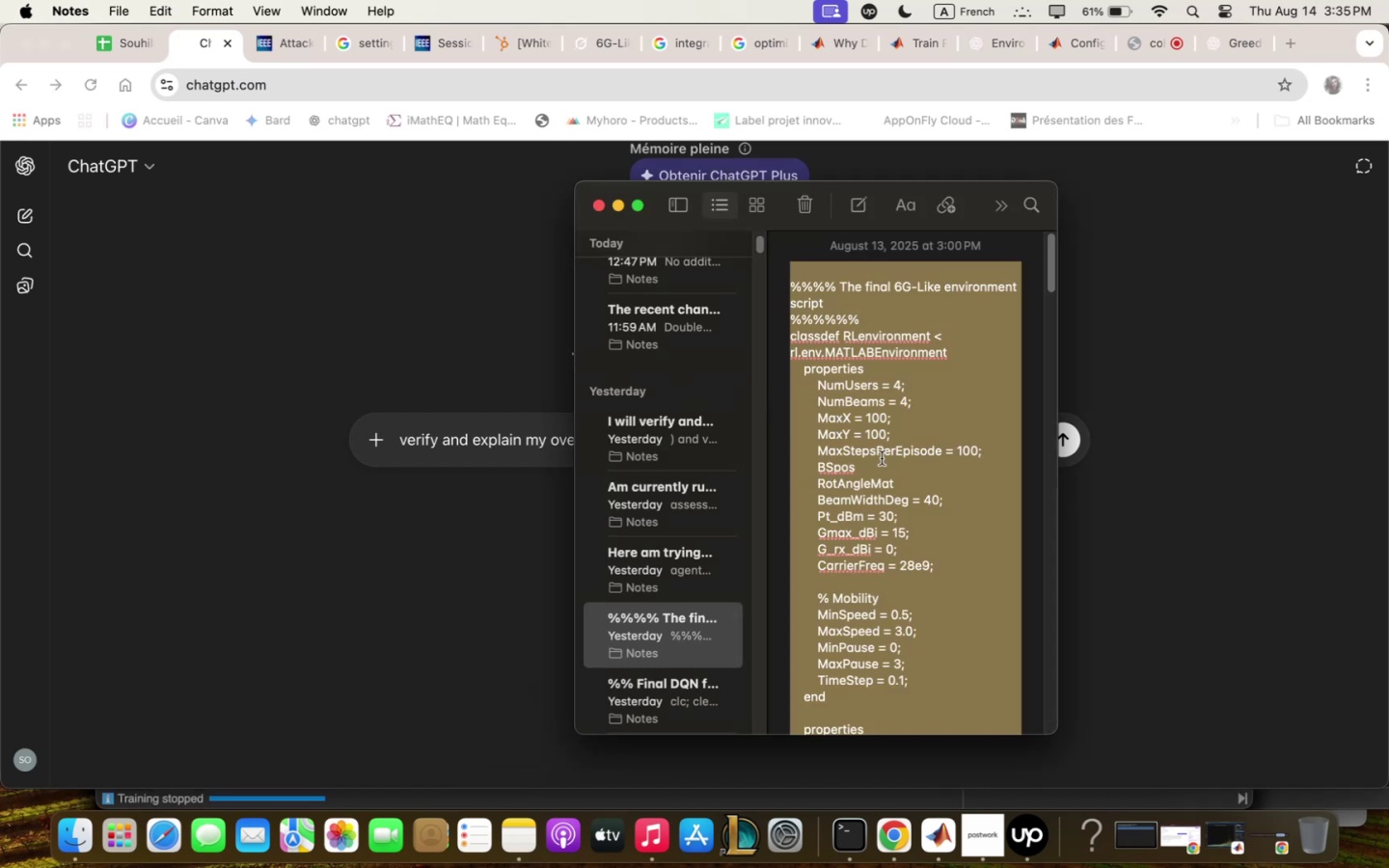 
key(Meta+C)
 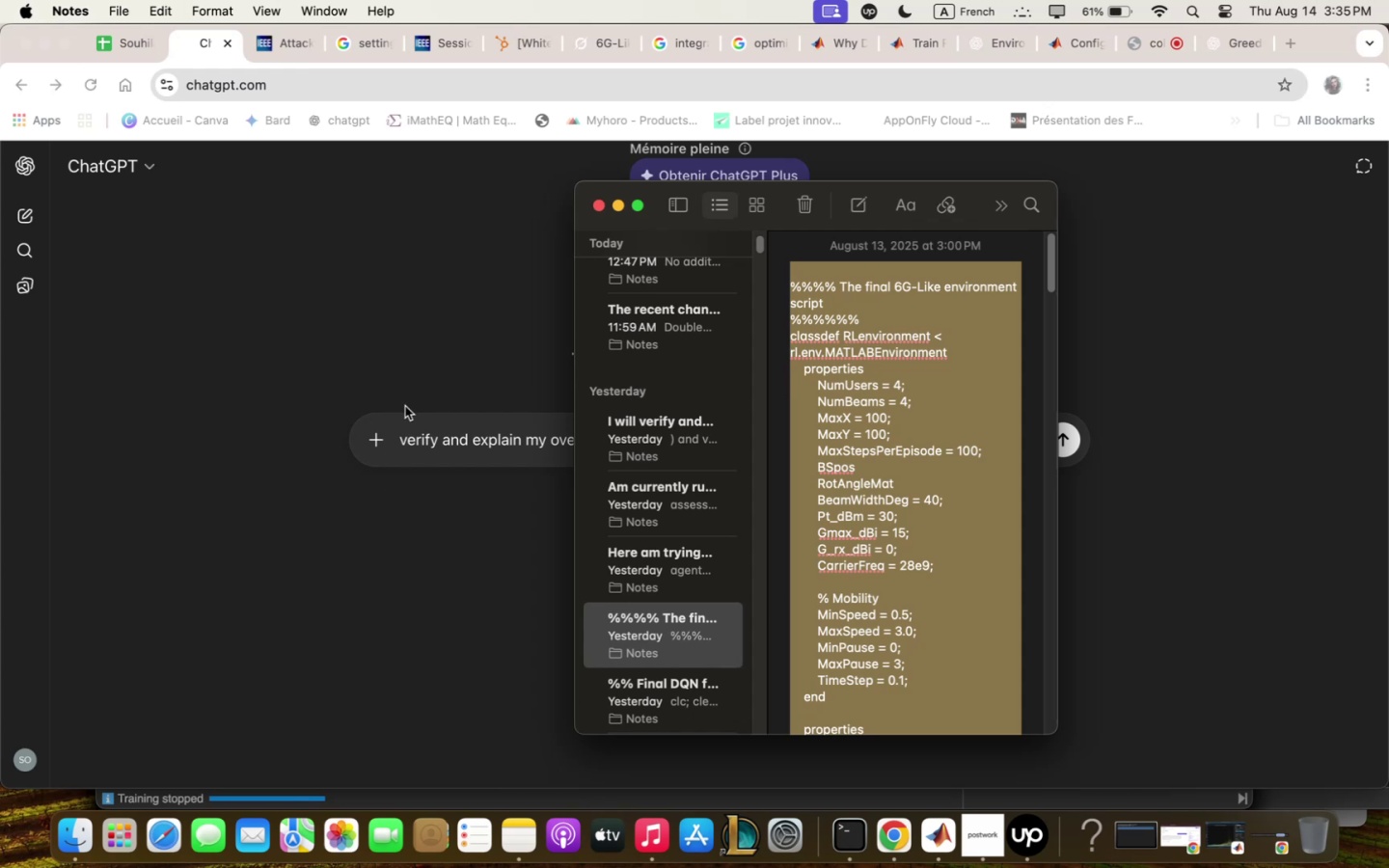 
left_click([430, 557])
 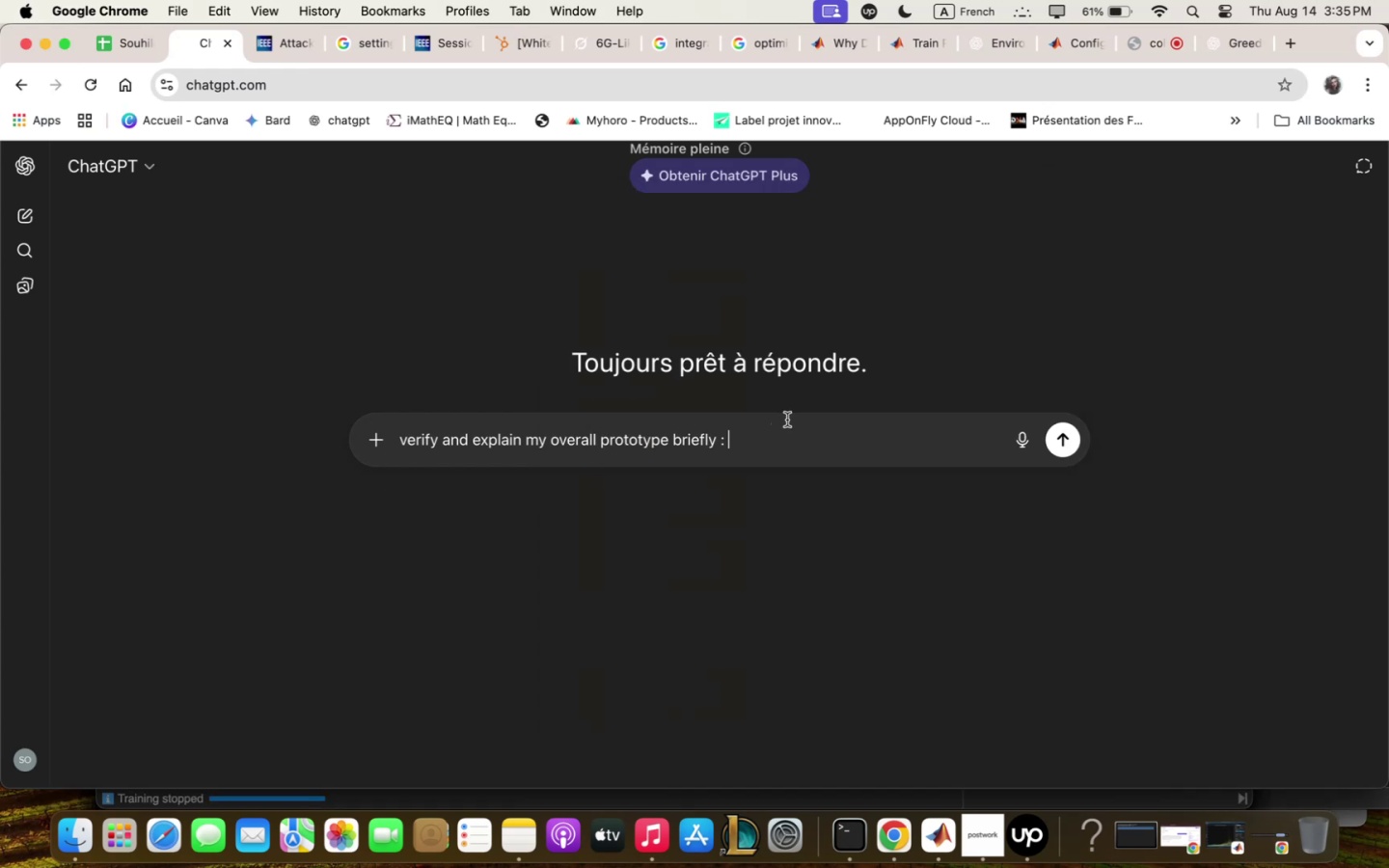 
key(Meta+V)
 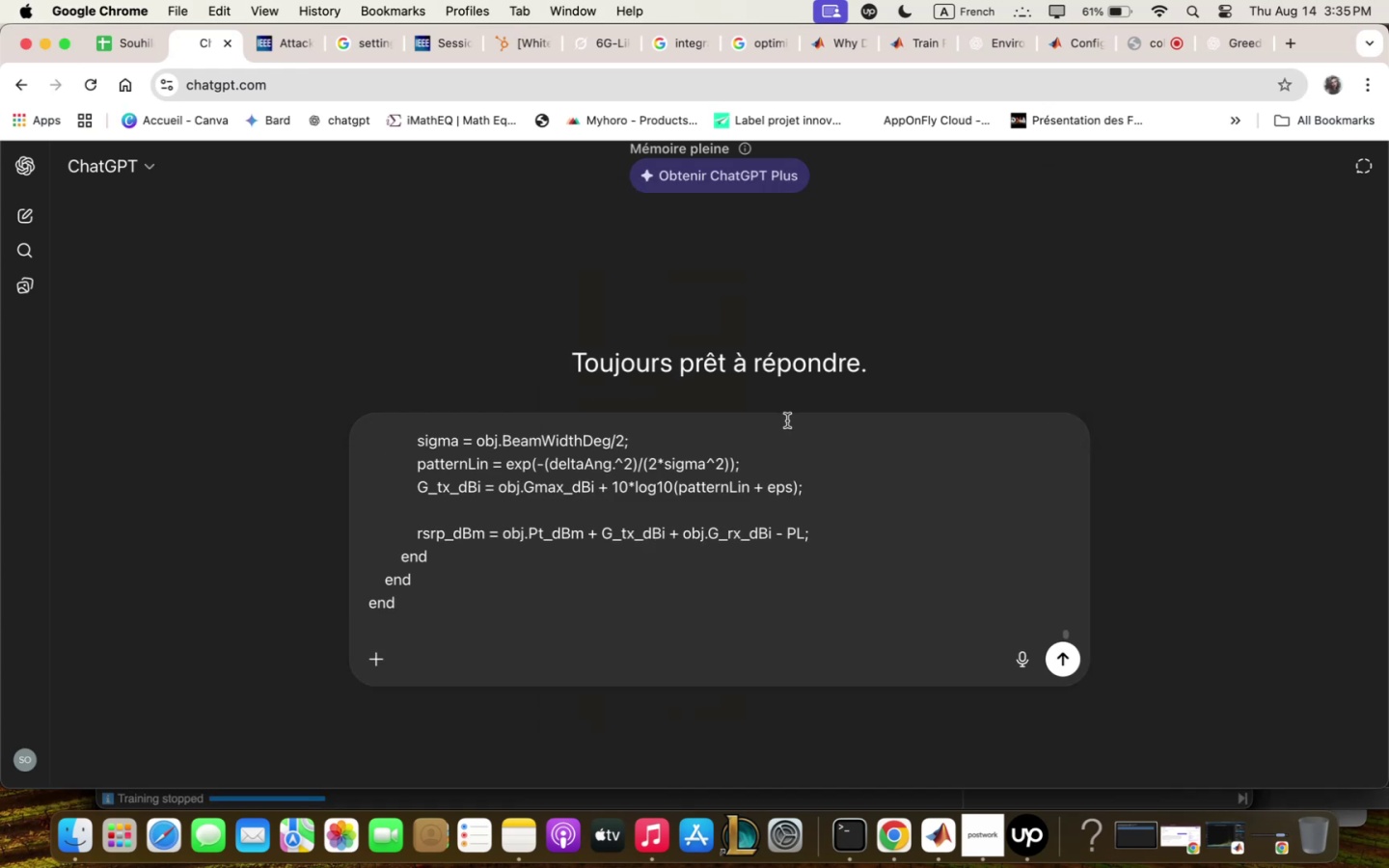 
type(qnd . )
 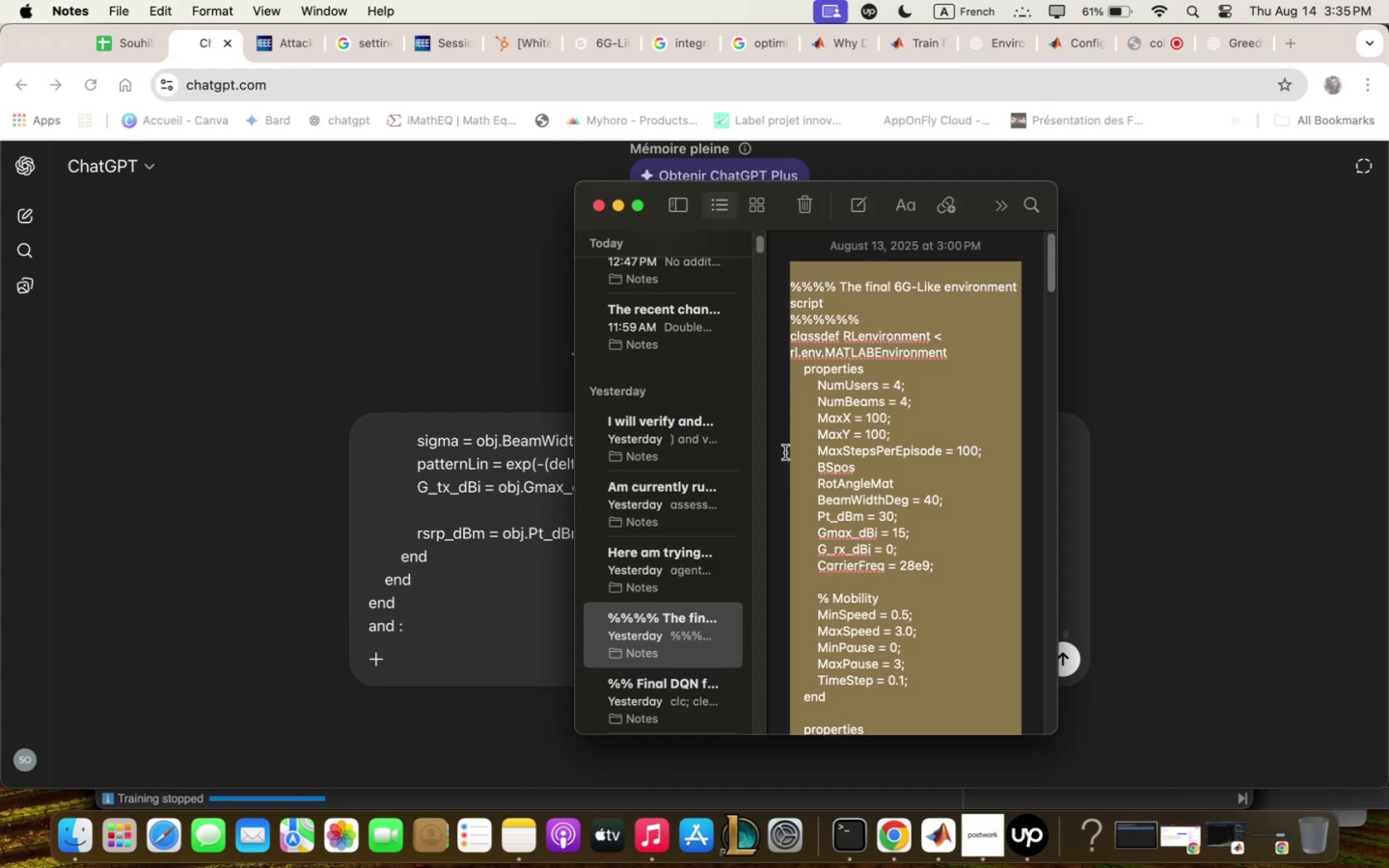 
left_click([689, 724])
 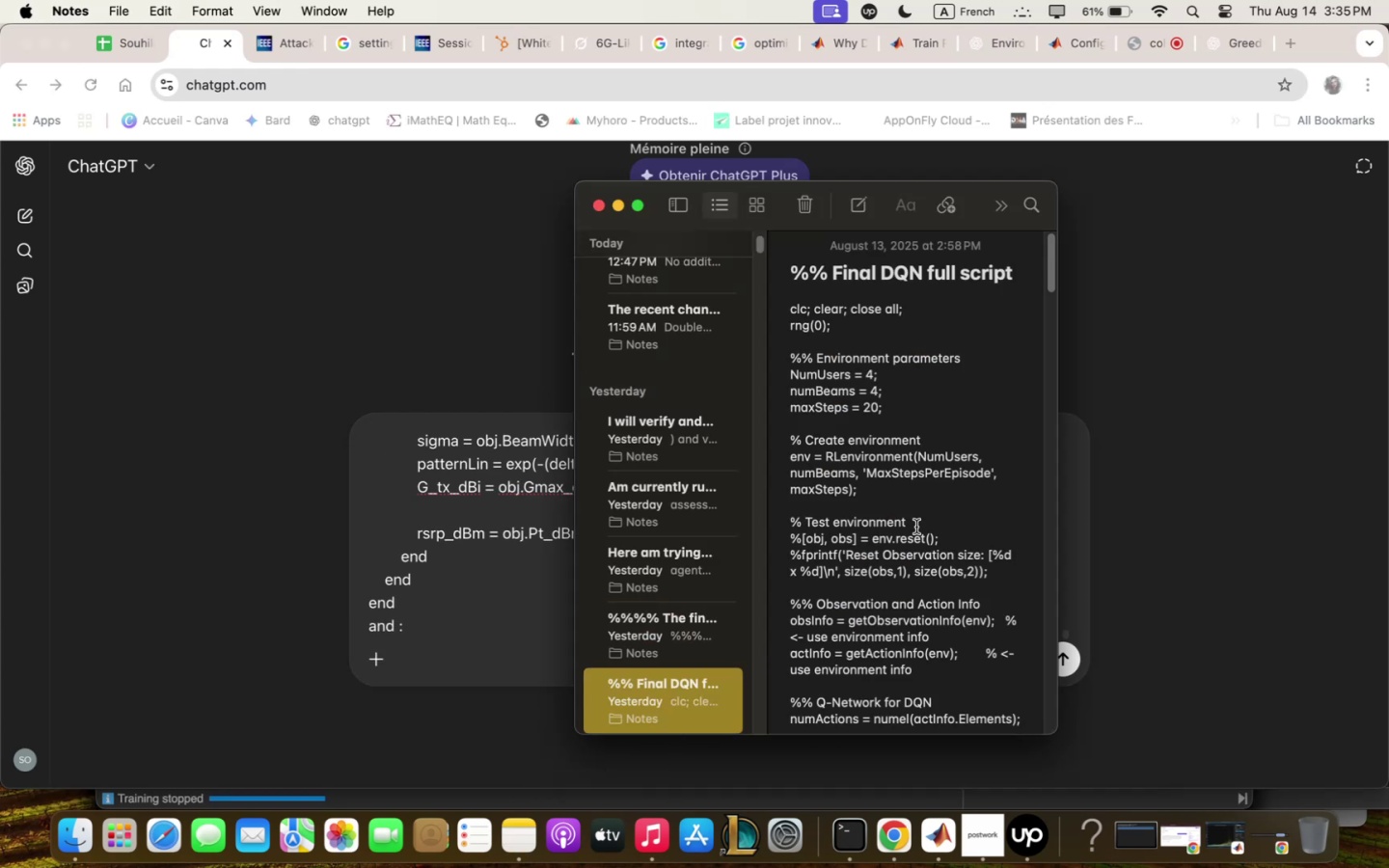 
left_click([925, 522])
 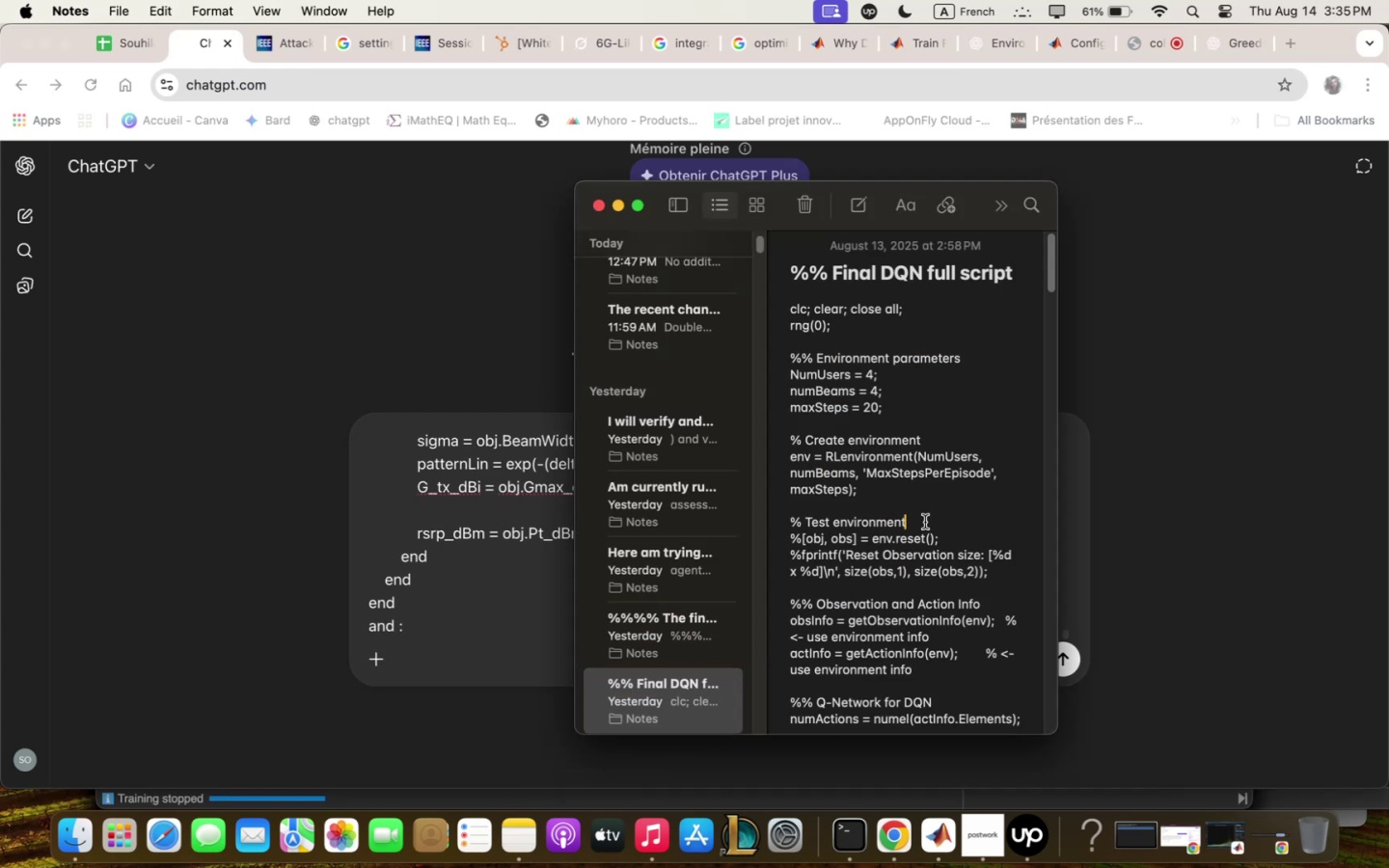 
hold_key(key=CommandLeft, duration=1.25)
 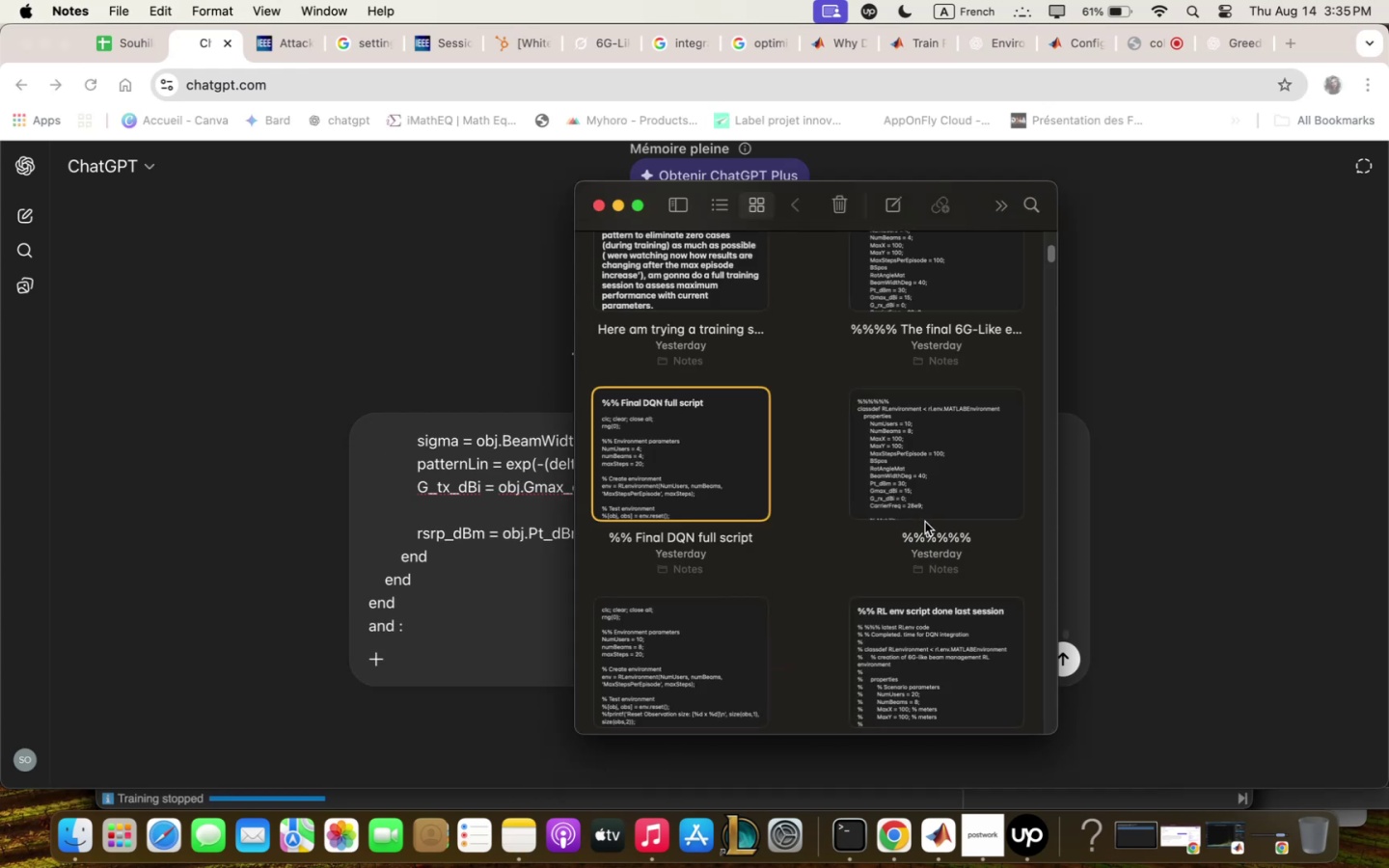 
hold_key(key=2, duration=0.38)
 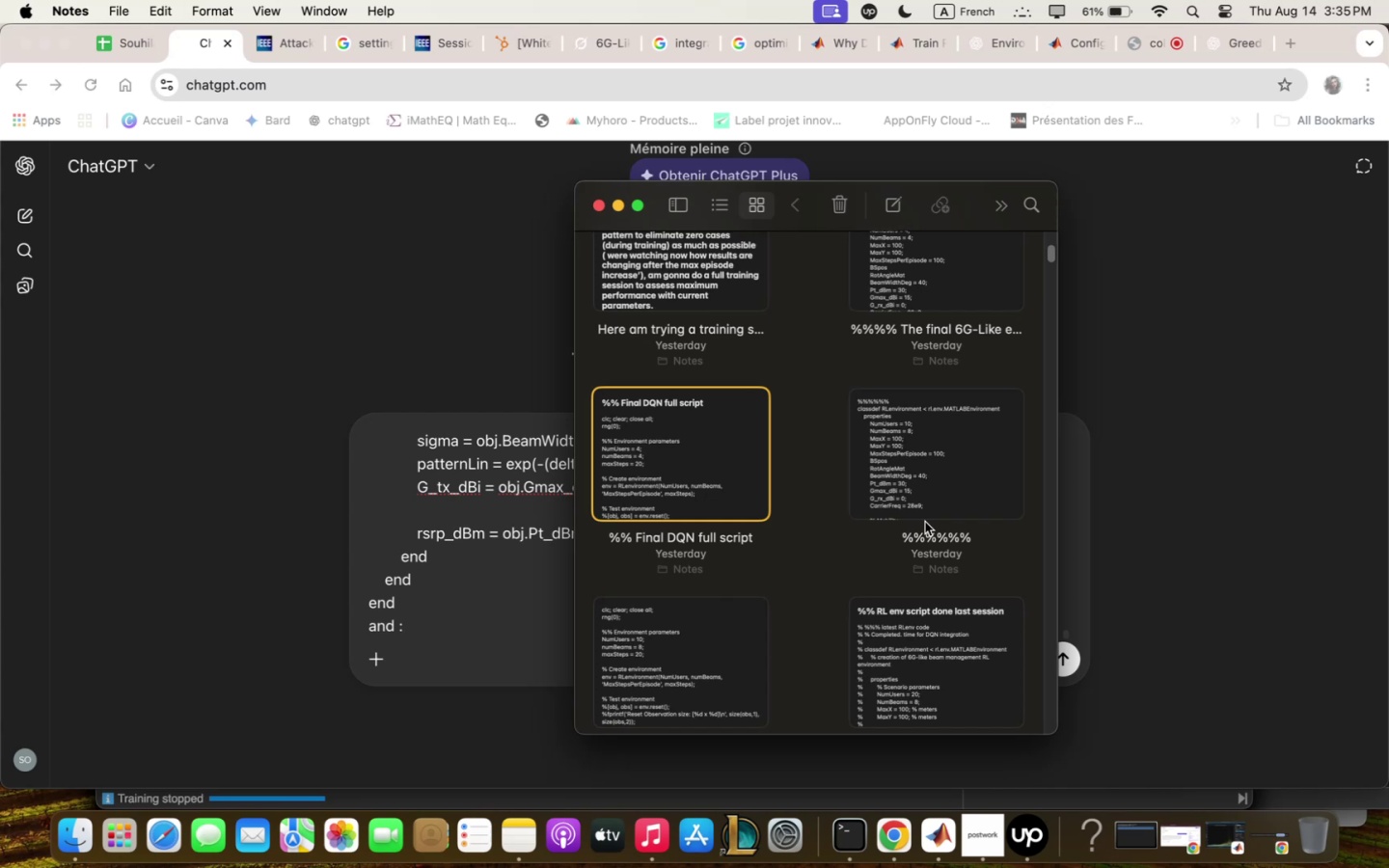 
key(Meta+CommandLeft)
 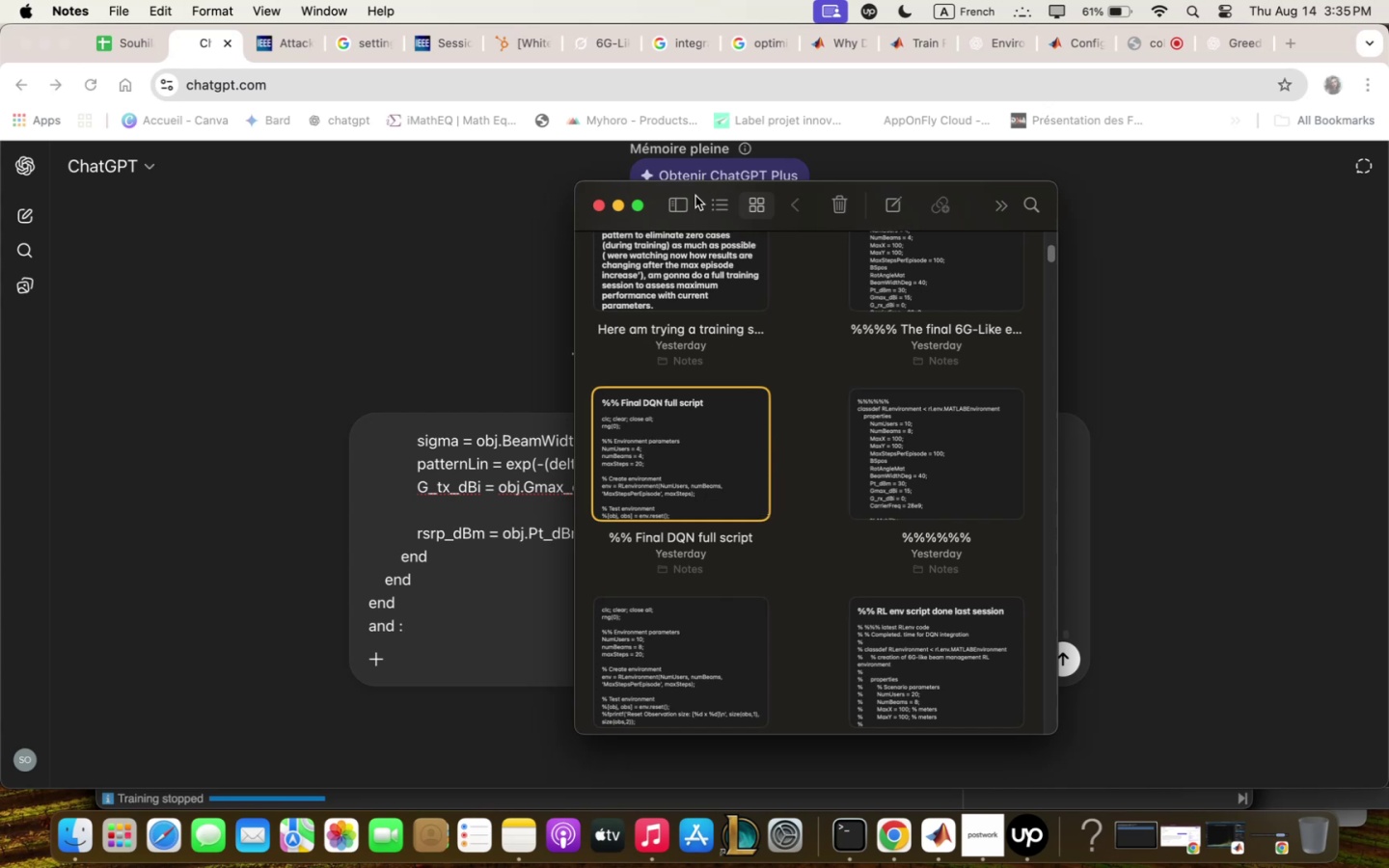 
left_click([714, 203])
 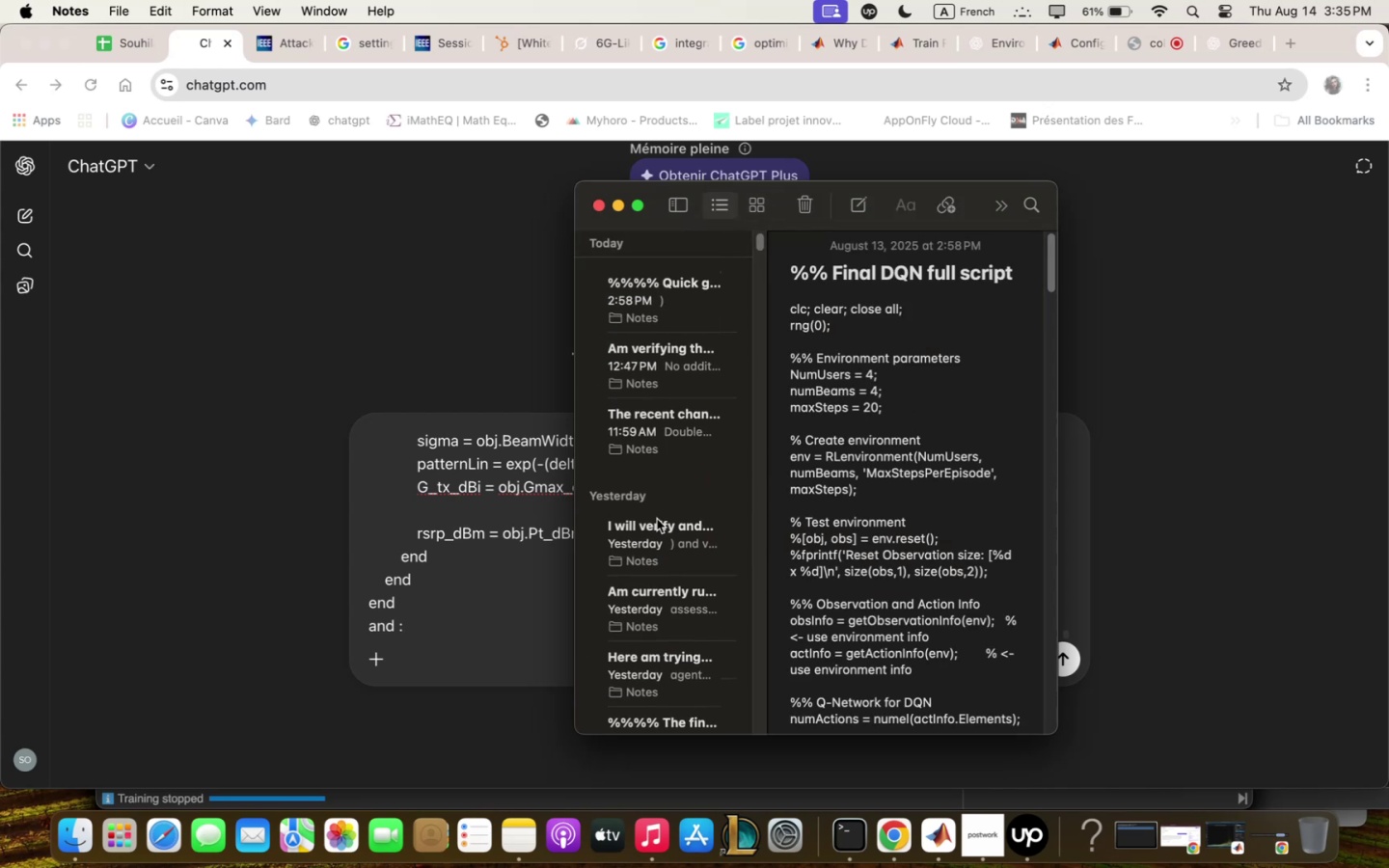 
scroll: coordinate [667, 503], scroll_direction: down, amount: 7.0
 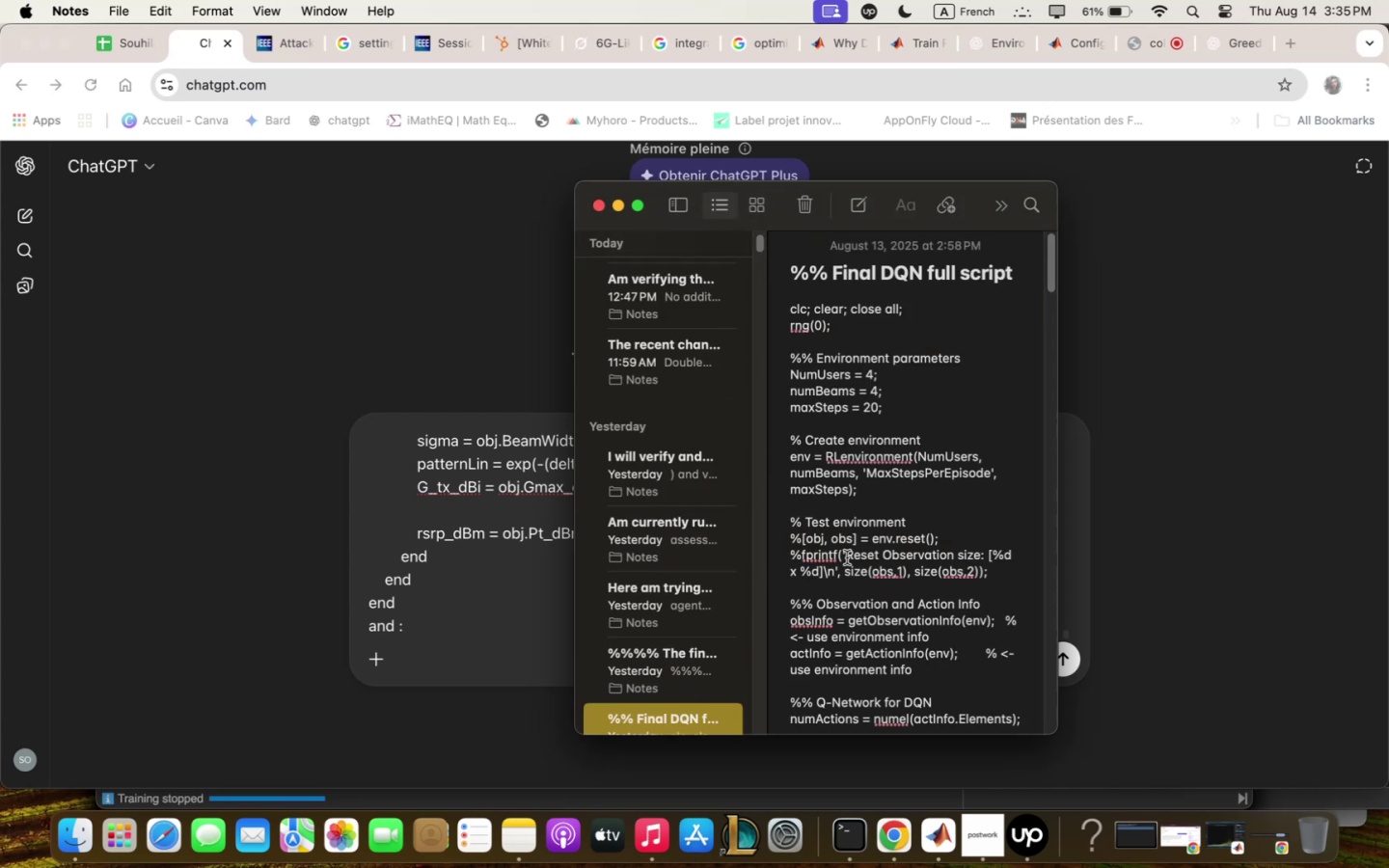 
wait(5.36)
 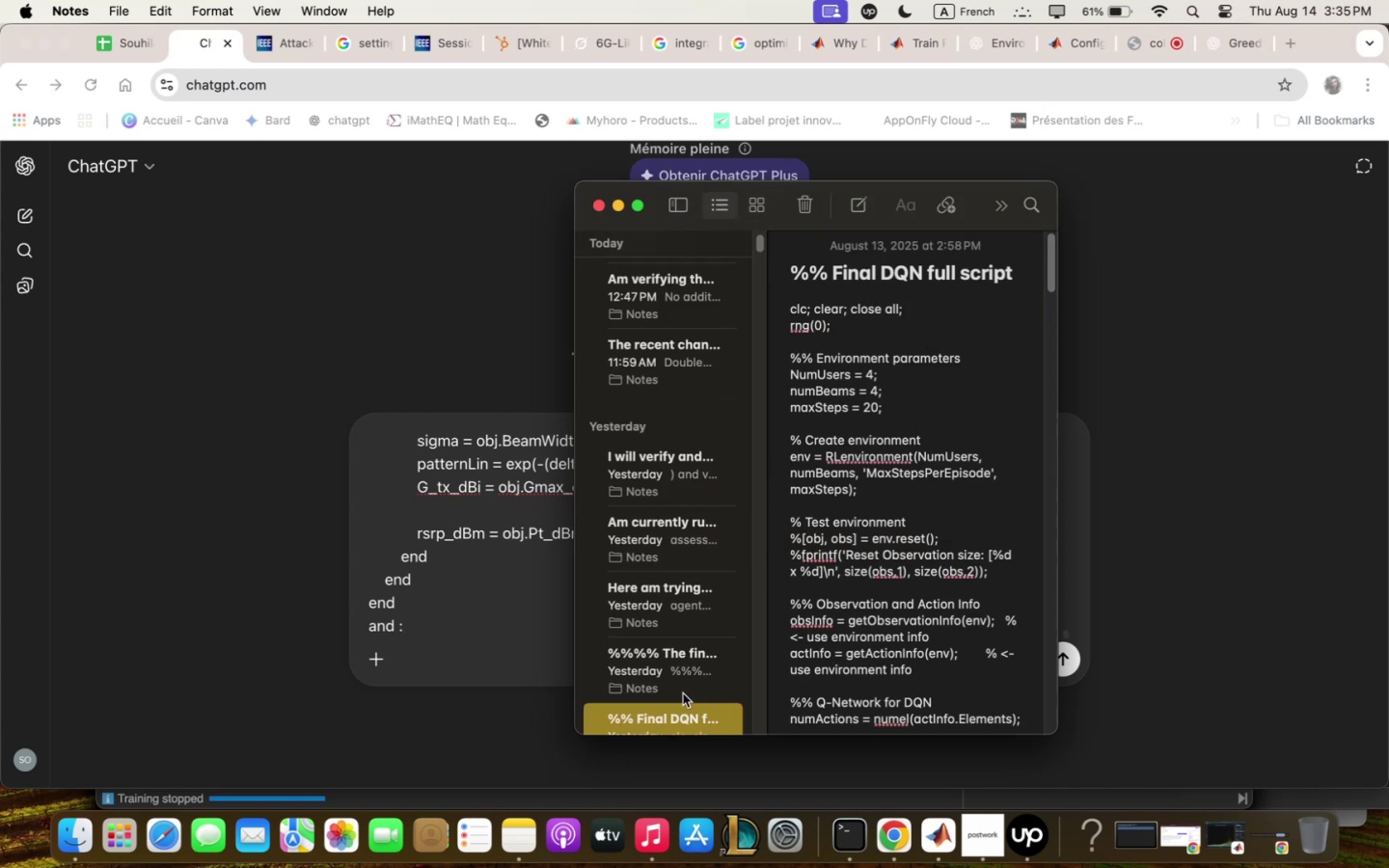 
key(Meta+Q)
 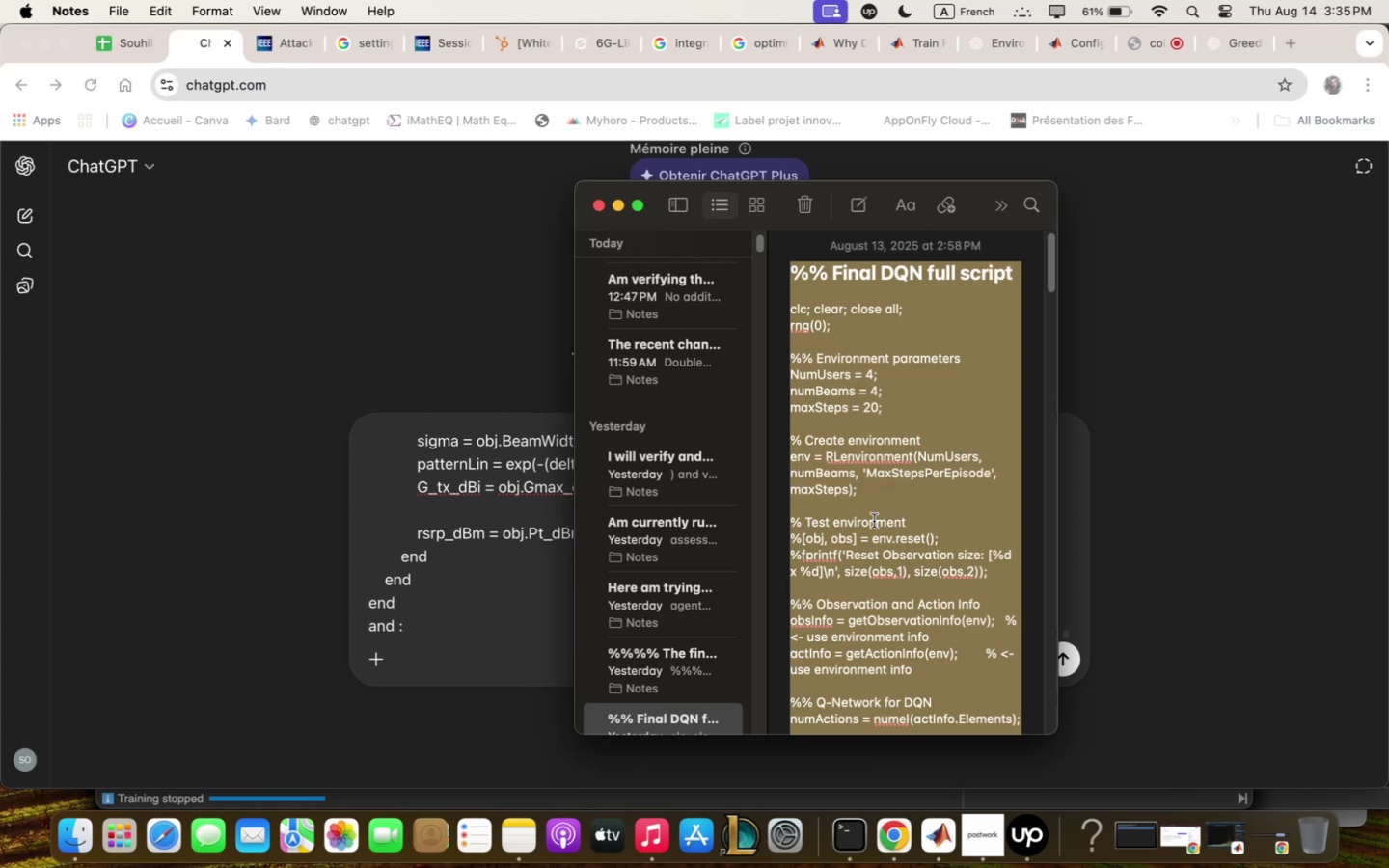 
key(Meta+C)
 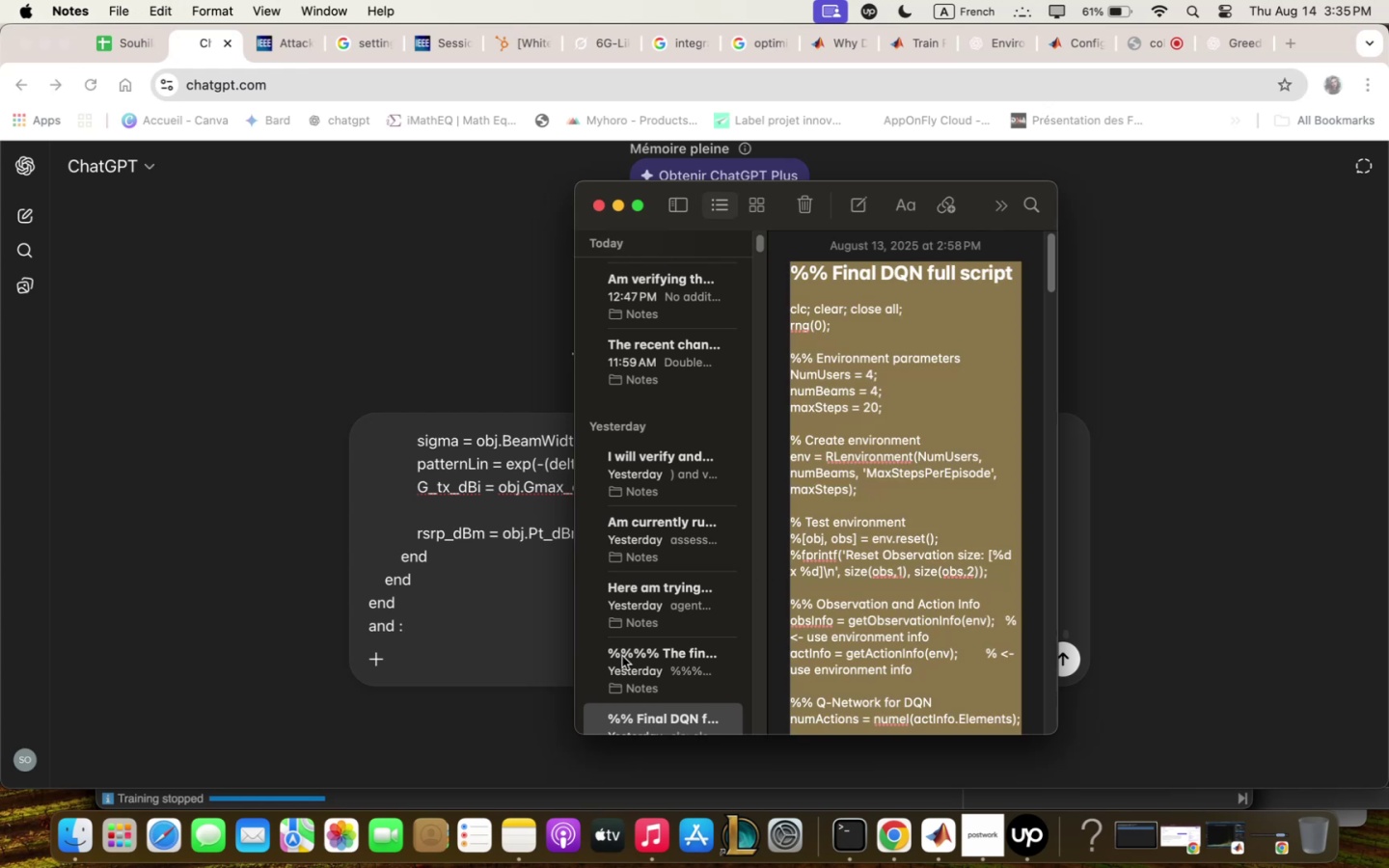 
left_click([524, 582])
 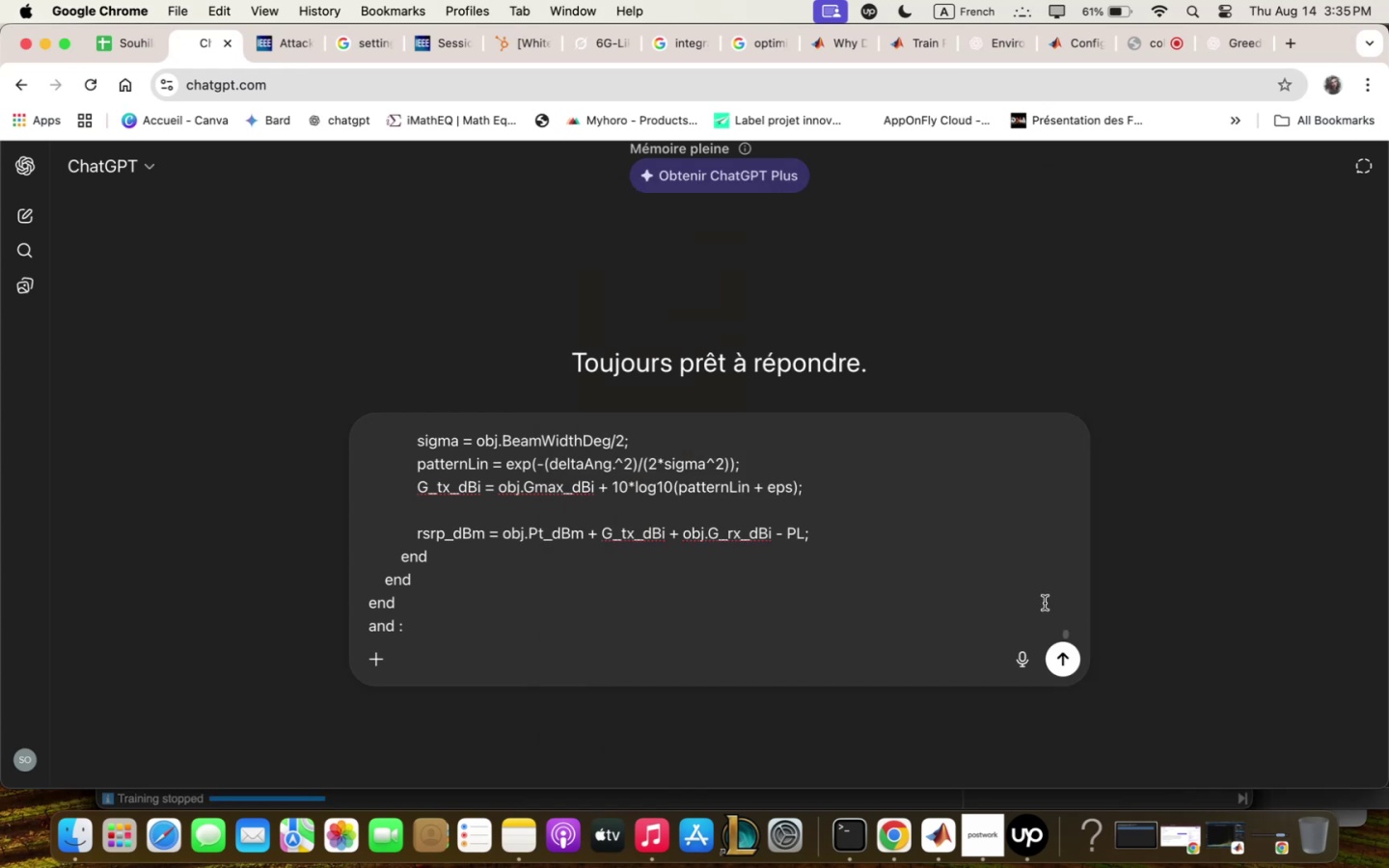 
scroll: coordinate [1030, 603], scroll_direction: up, amount: 15.0
 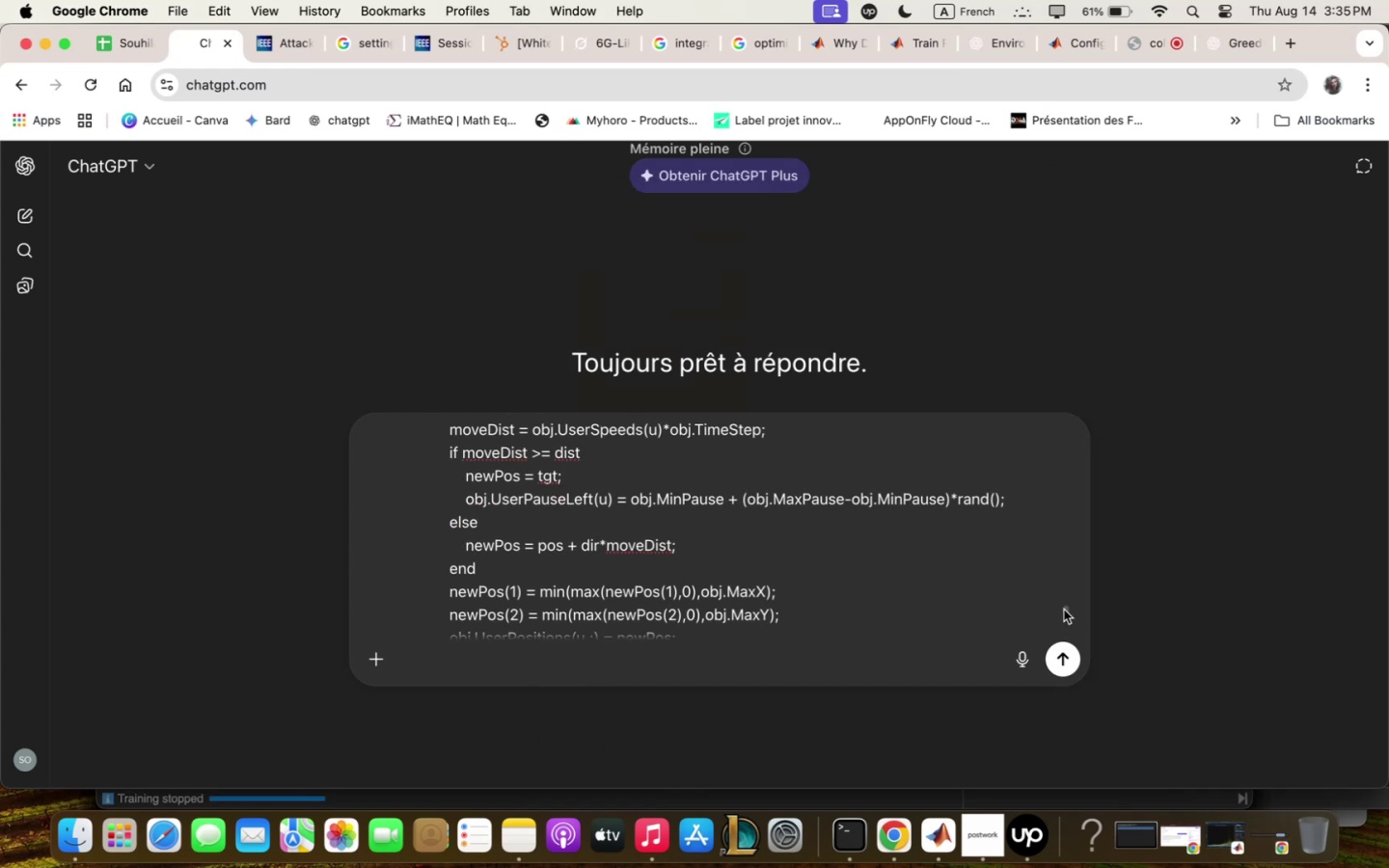 
left_click_drag(start_coordinate=[1065, 610], to_coordinate=[1017, 724])
 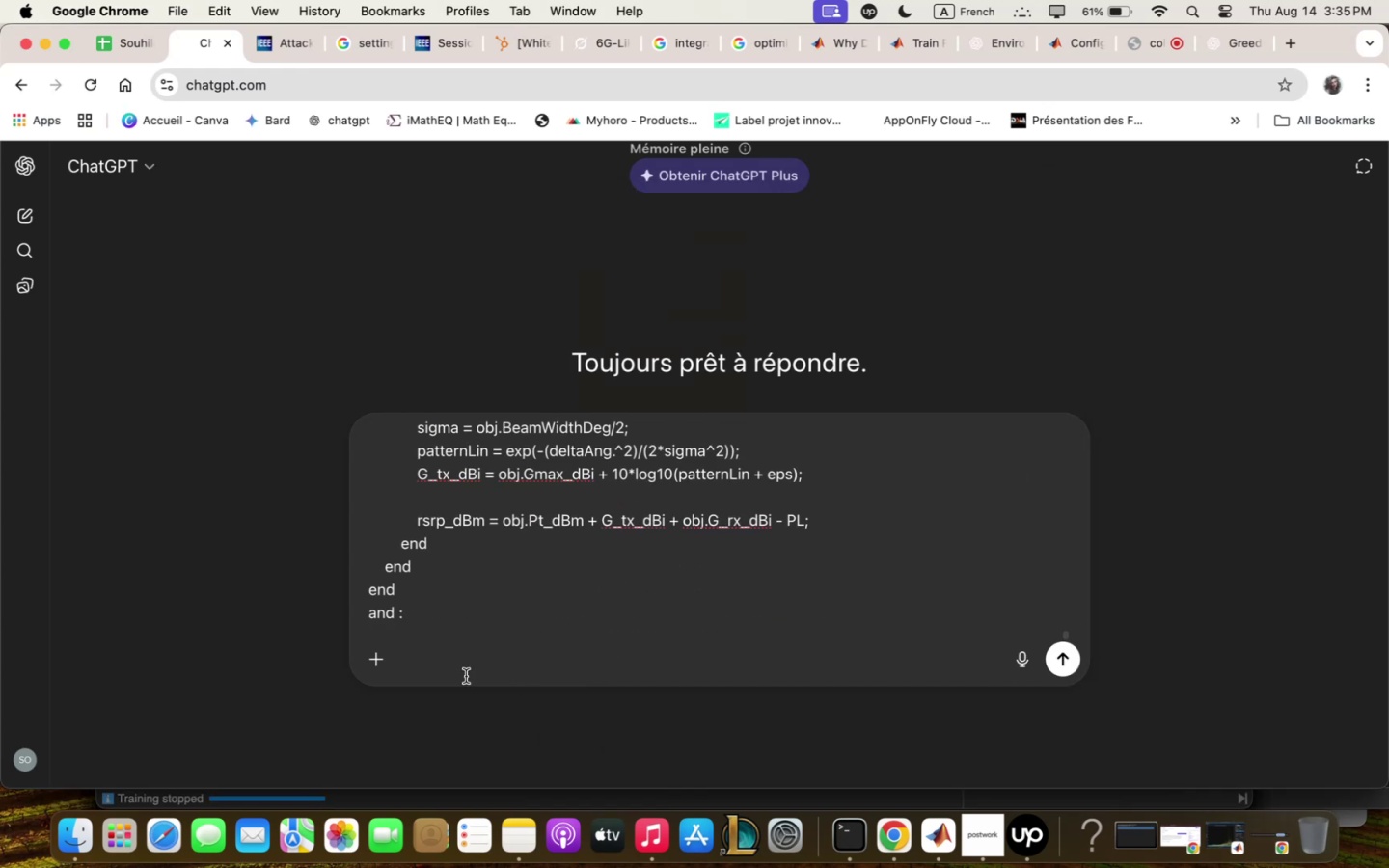 
key(Meta+CommandLeft)
 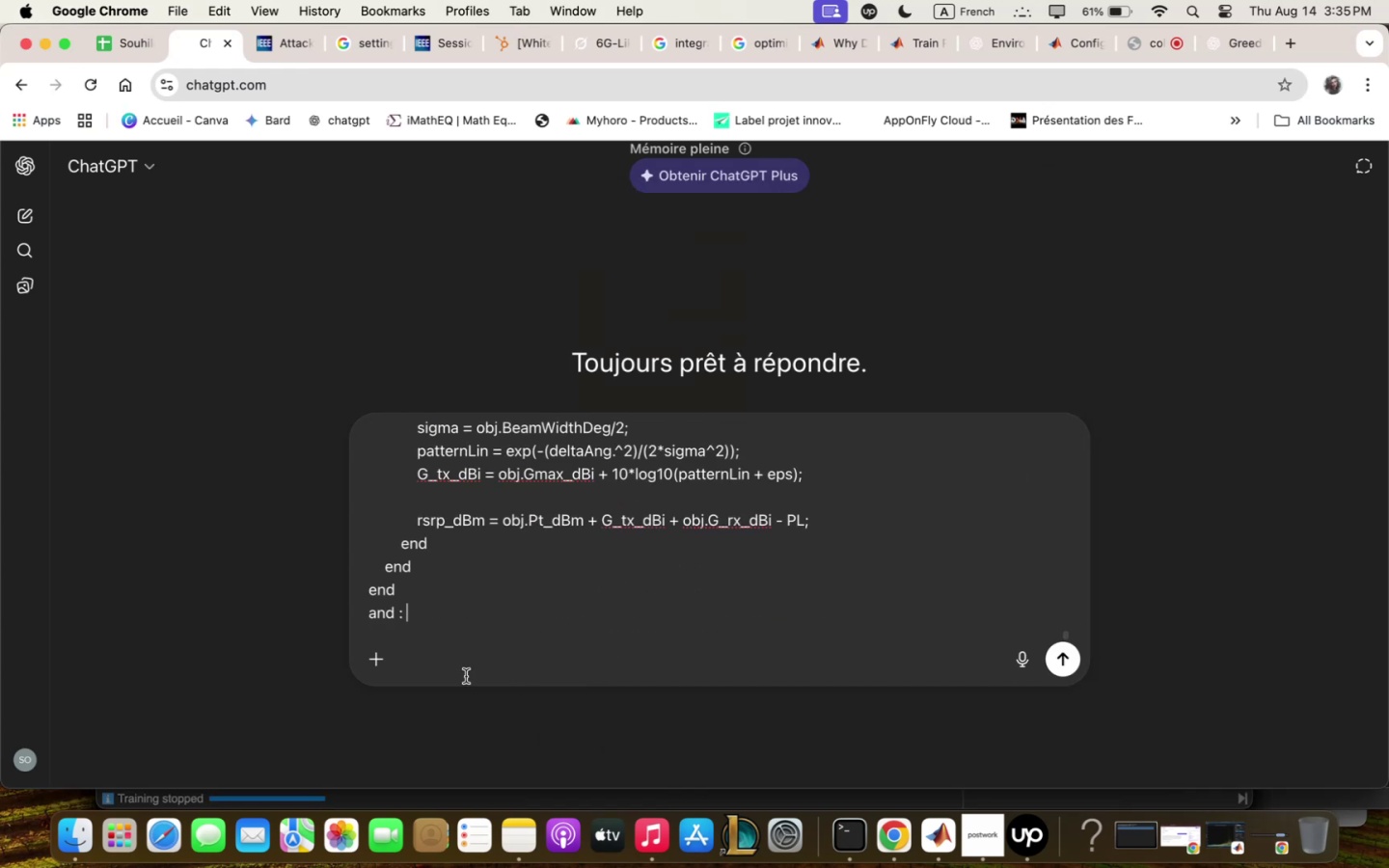 
key(Meta+V)
 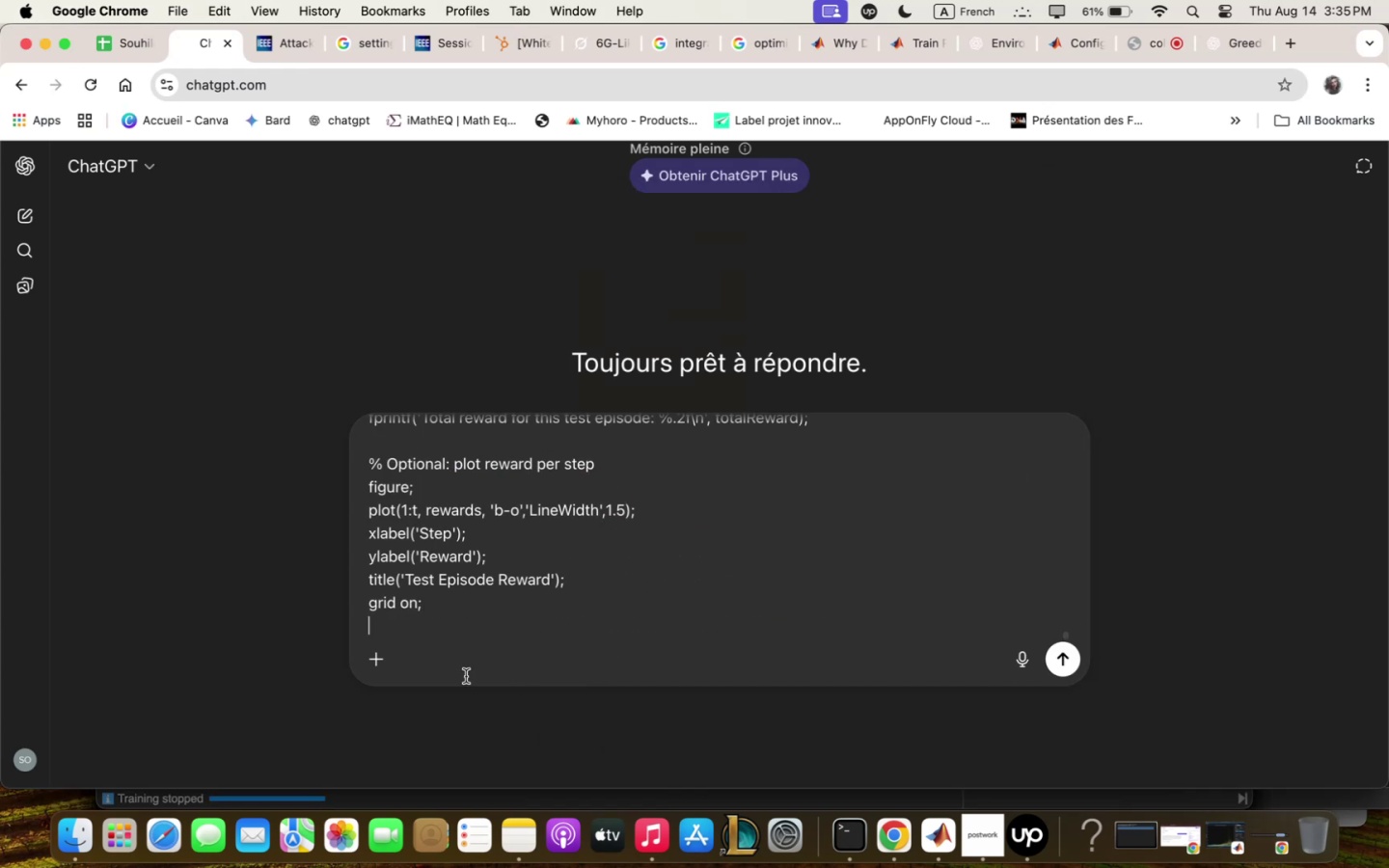 
key(Enter)
 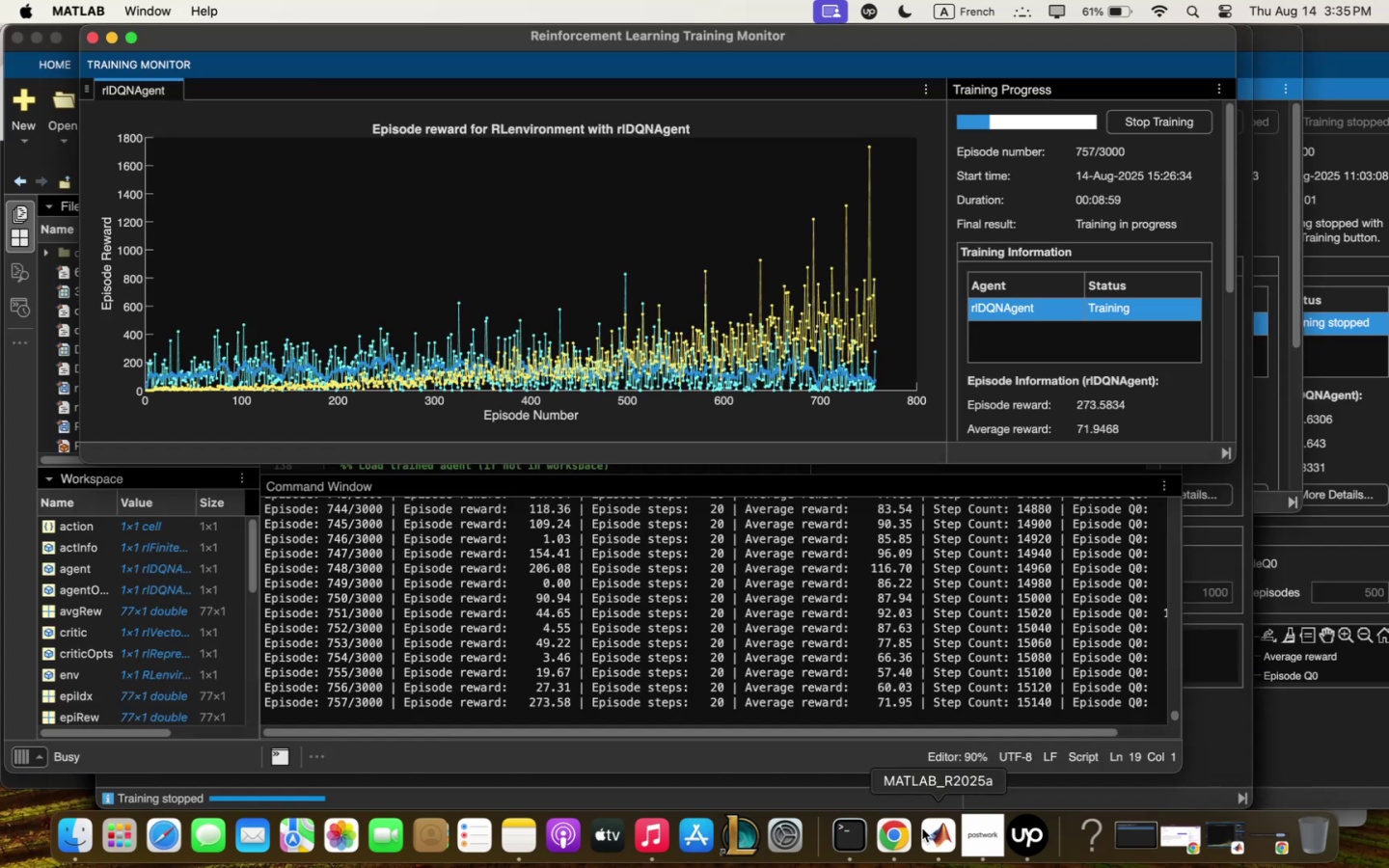 
wait(5.63)
 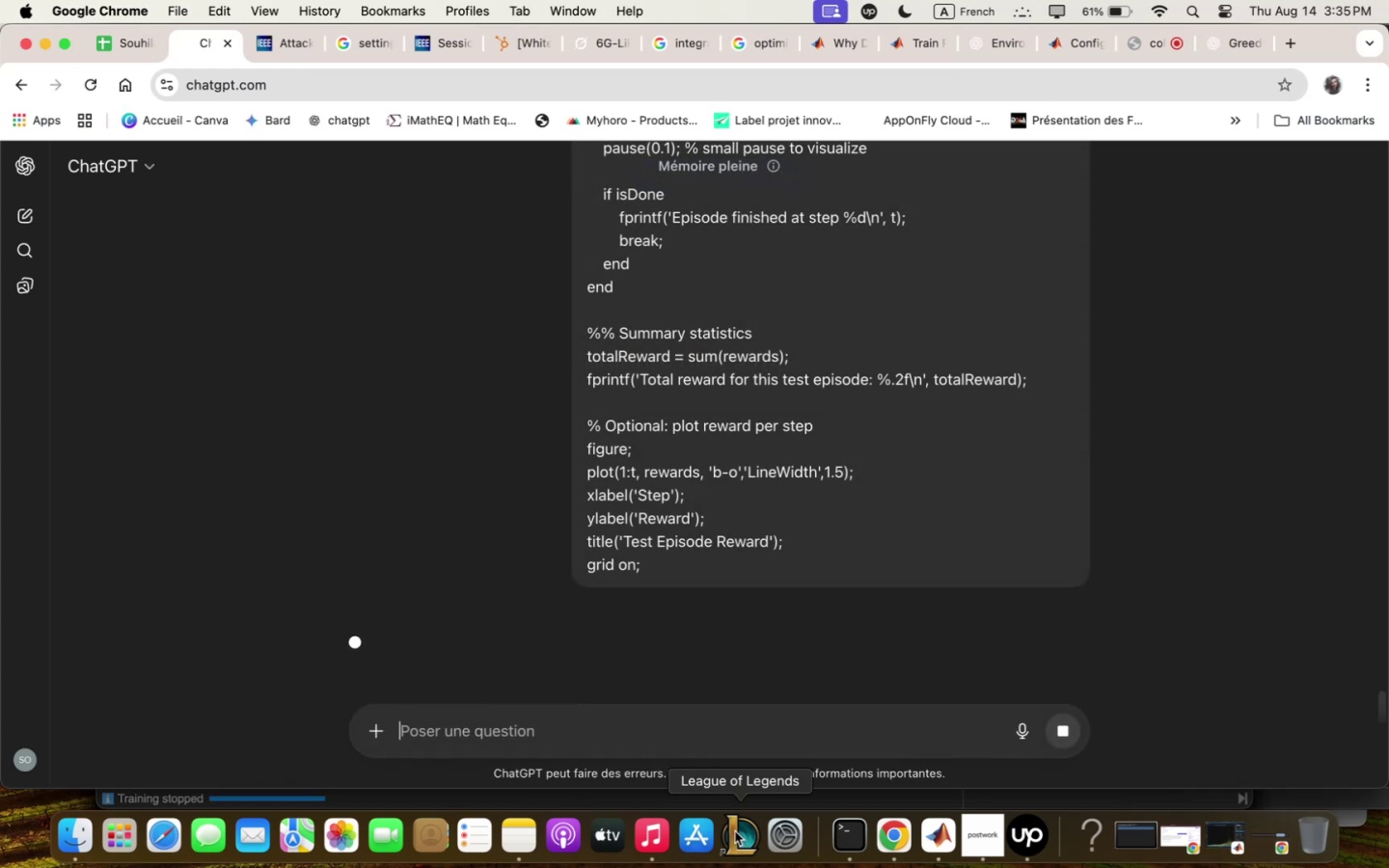 
scroll: coordinate [1153, 550], scroll_direction: down, amount: 8.0
 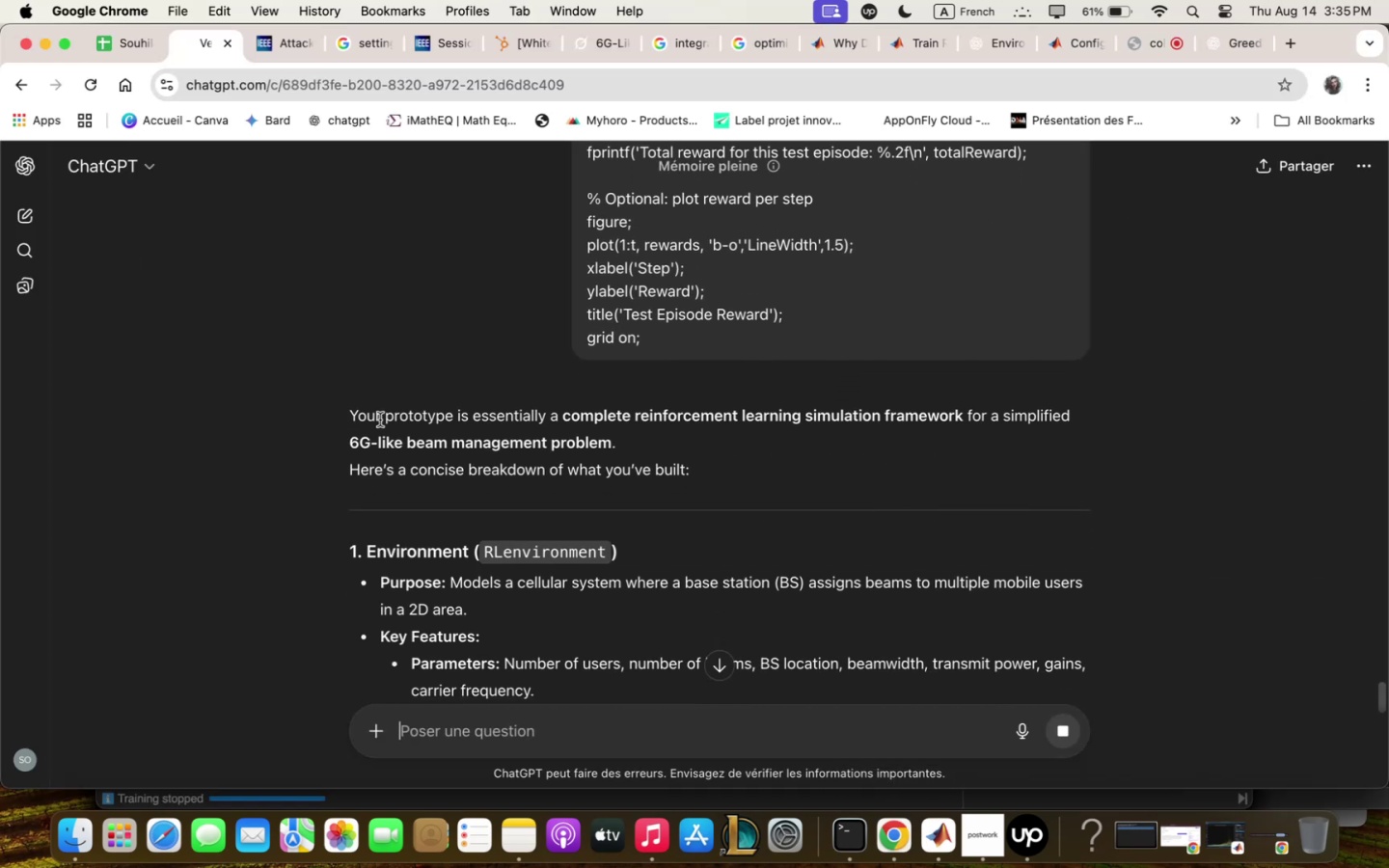 
left_click_drag(start_coordinate=[350, 411], to_coordinate=[622, 438])
 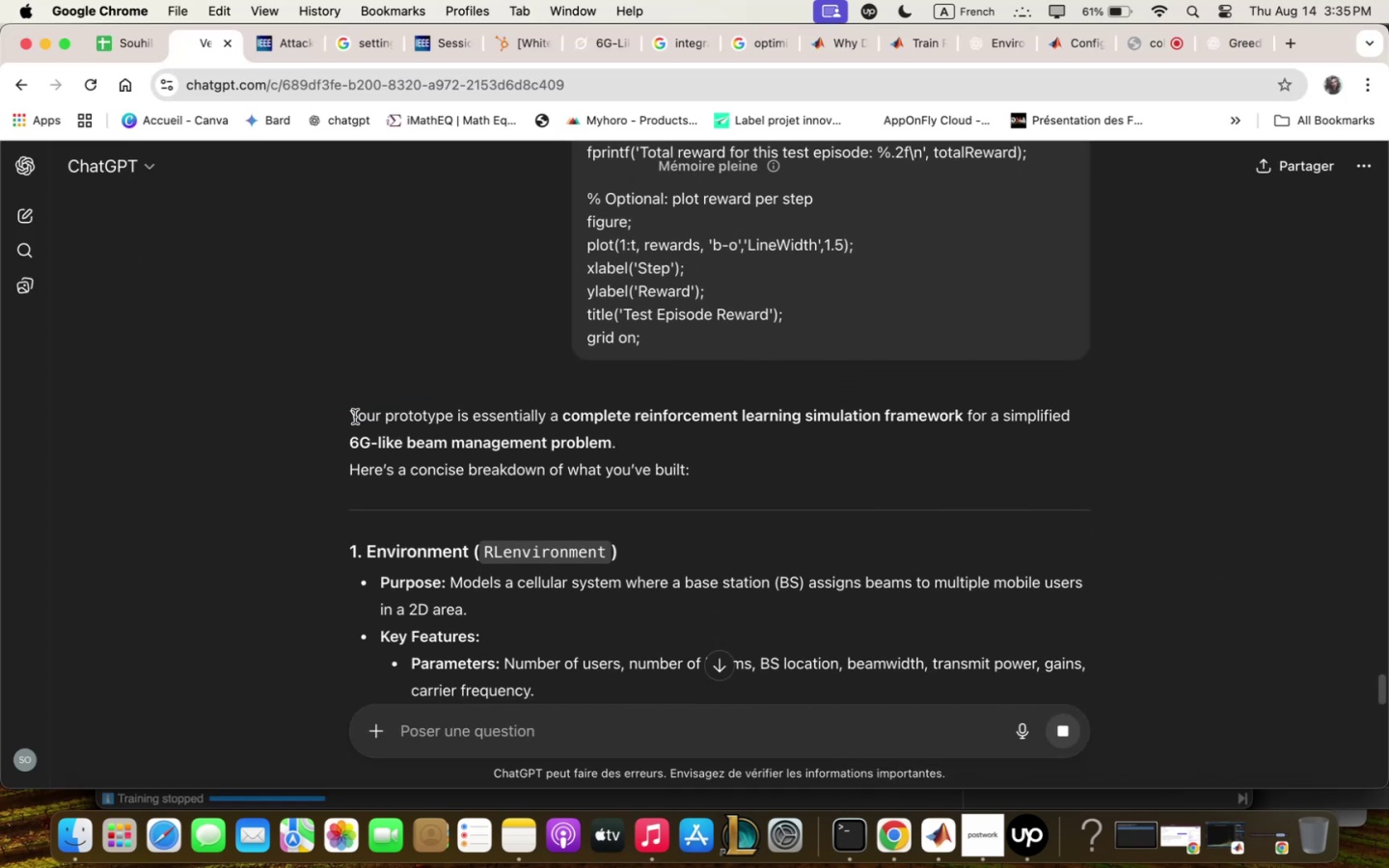 
left_click_drag(start_coordinate=[350, 412], to_coordinate=[672, 445])
 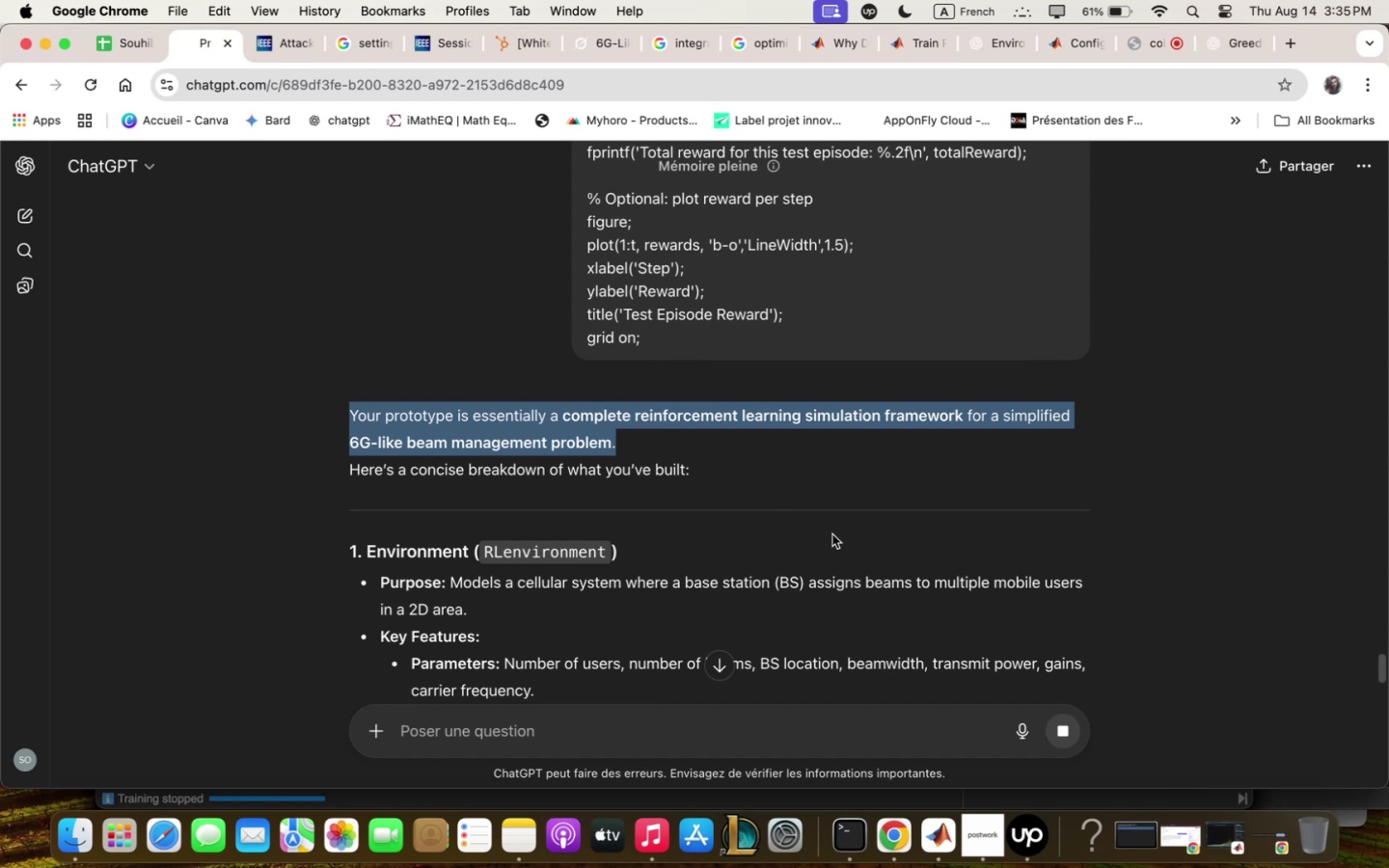 
scroll: coordinate [834, 534], scroll_direction: down, amount: 12.0
 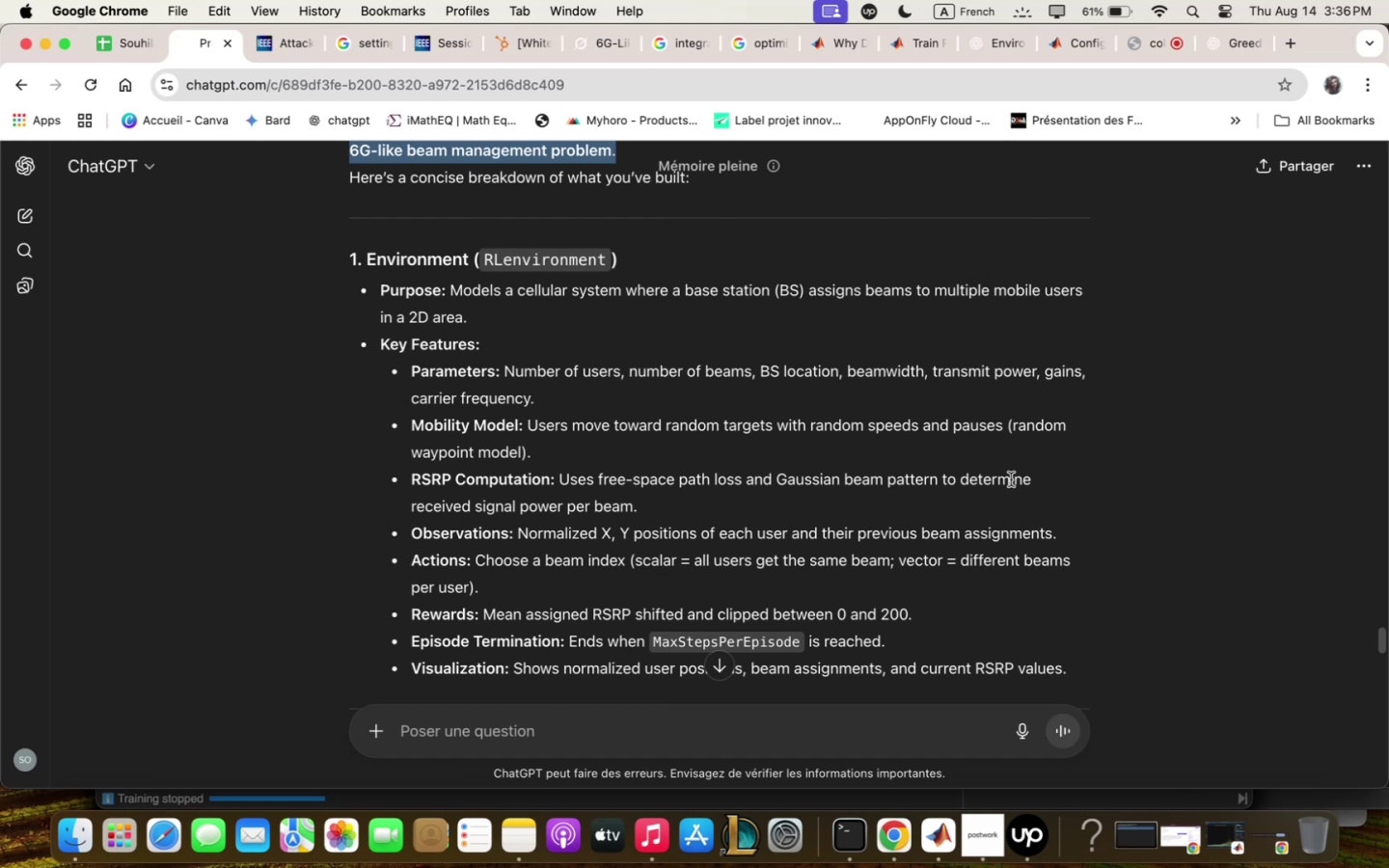 
wait(40.02)
 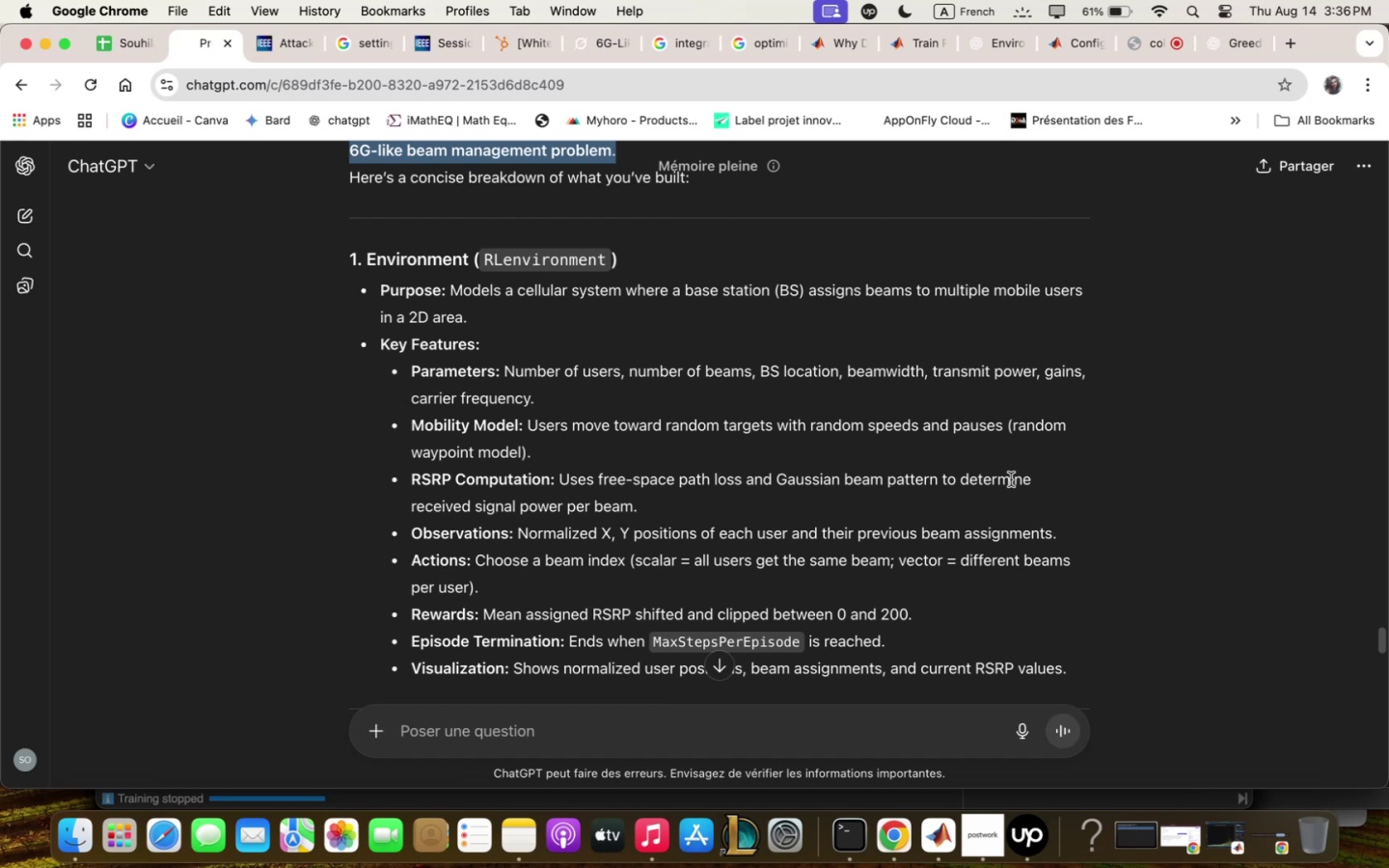 
scroll: coordinate [960, 562], scroll_direction: down, amount: 26.0
 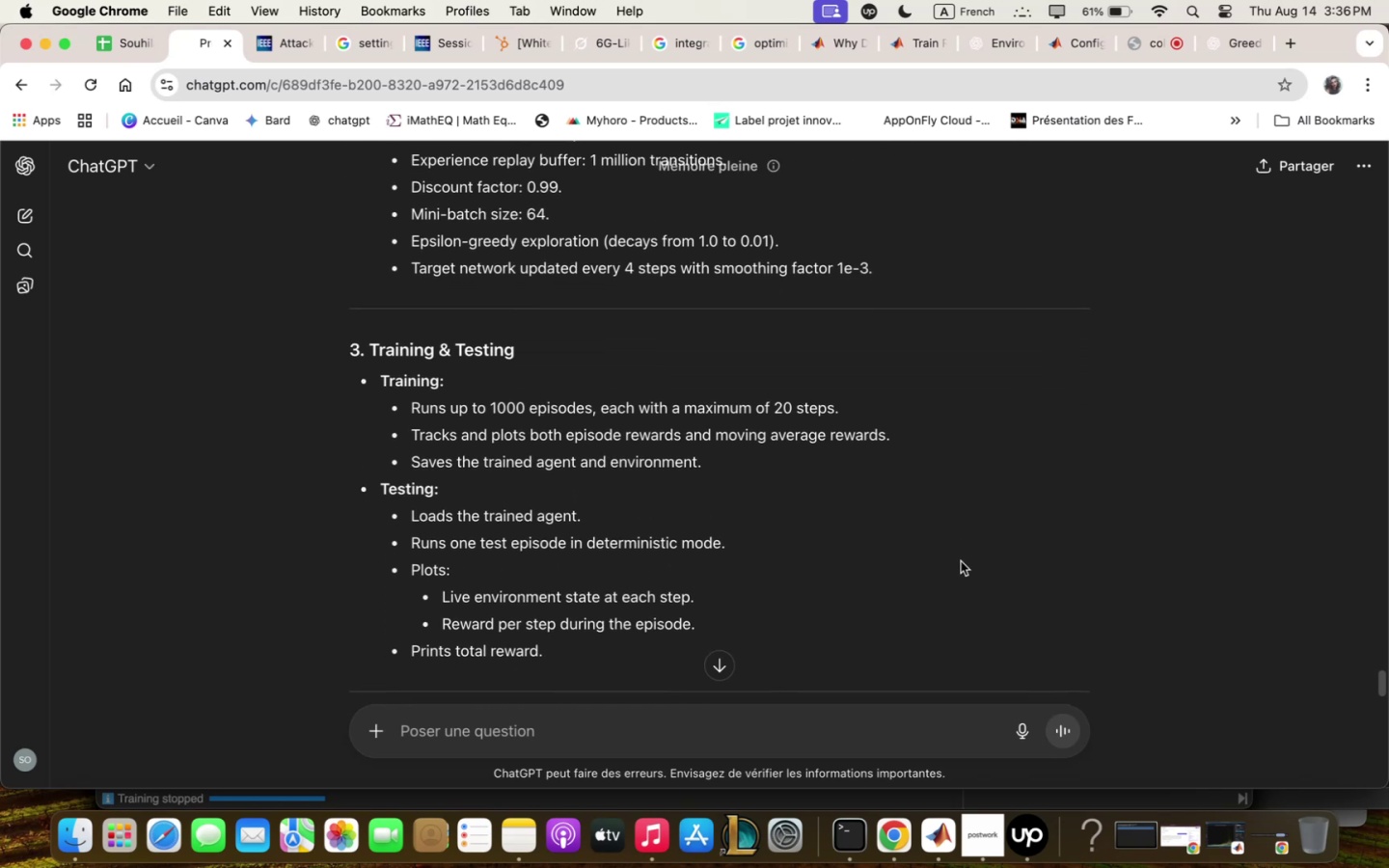 
scroll: coordinate [961, 560], scroll_direction: down, amount: 12.0
 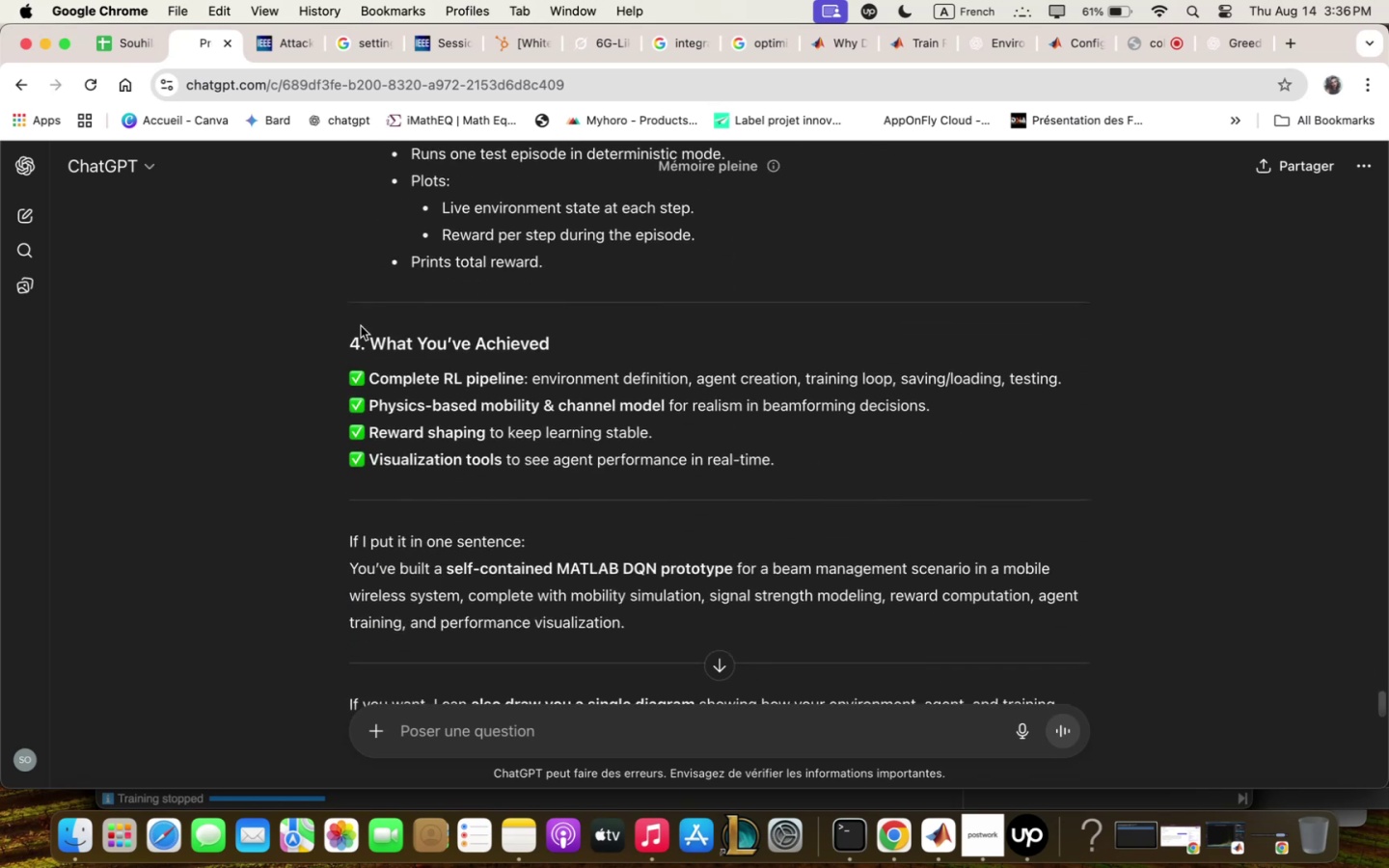 
left_click_drag(start_coordinate=[366, 363], to_coordinate=[839, 520])
 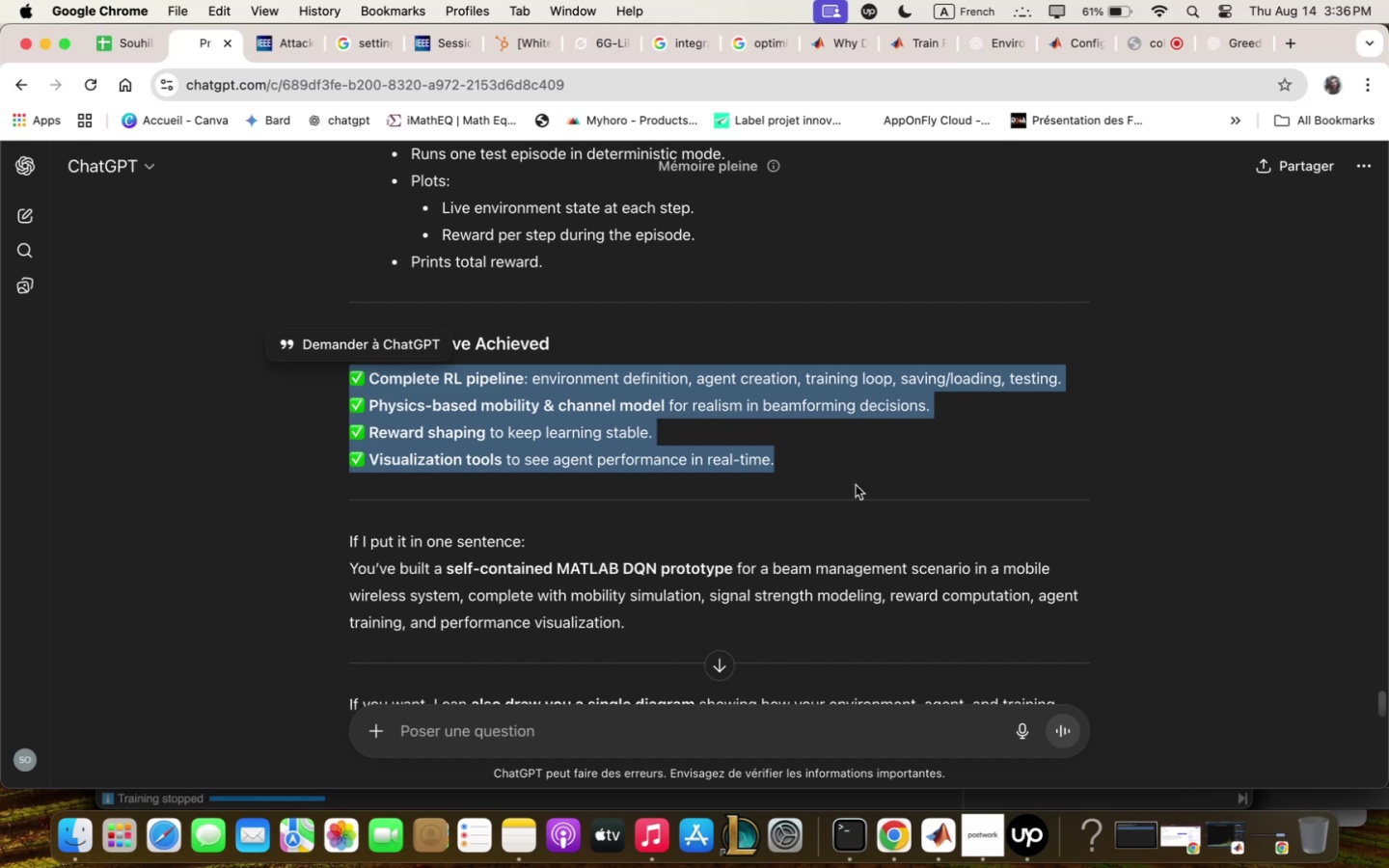 
wait(5.38)
 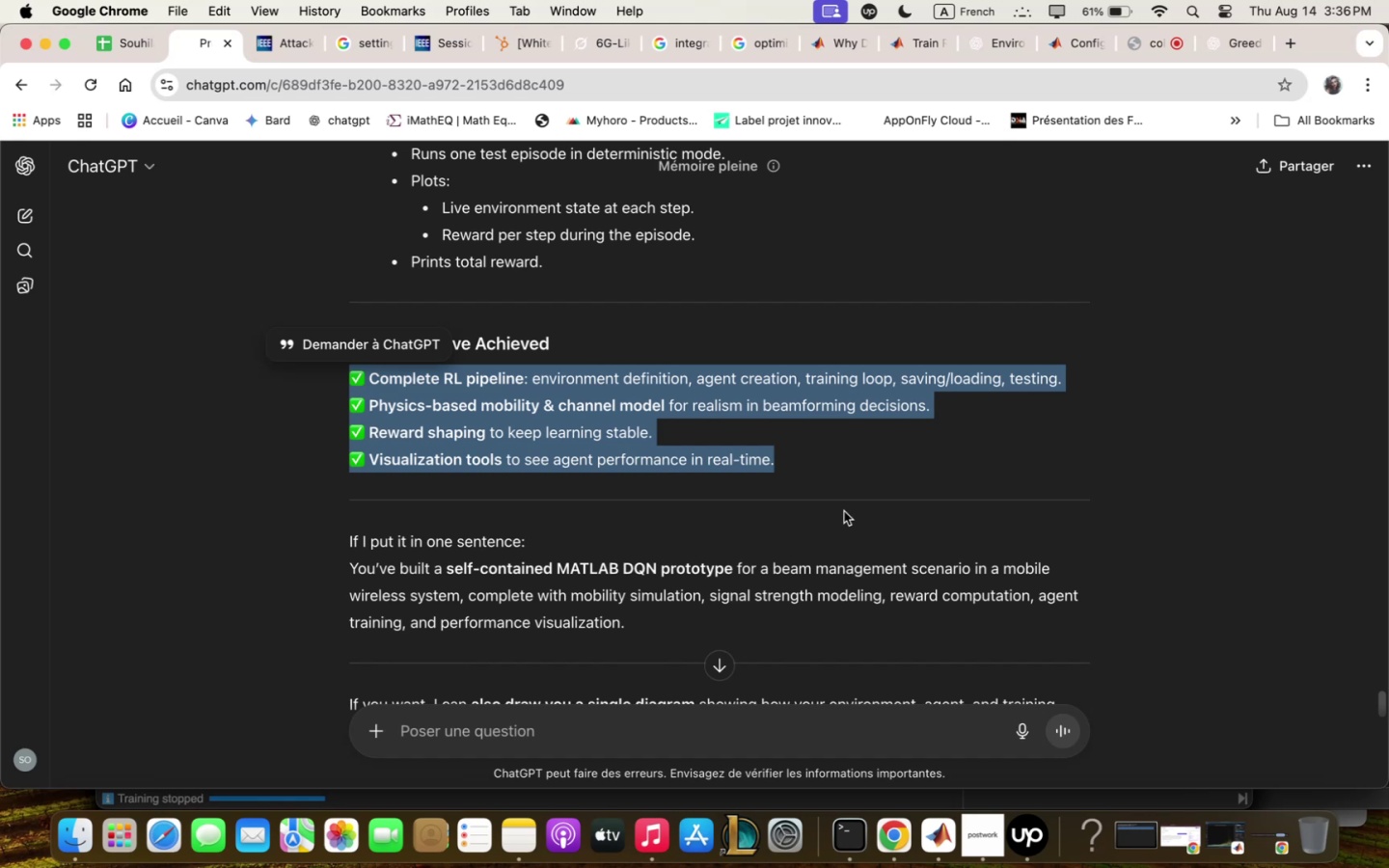 
scroll: coordinate [857, 474], scroll_direction: down, amount: 7.0
 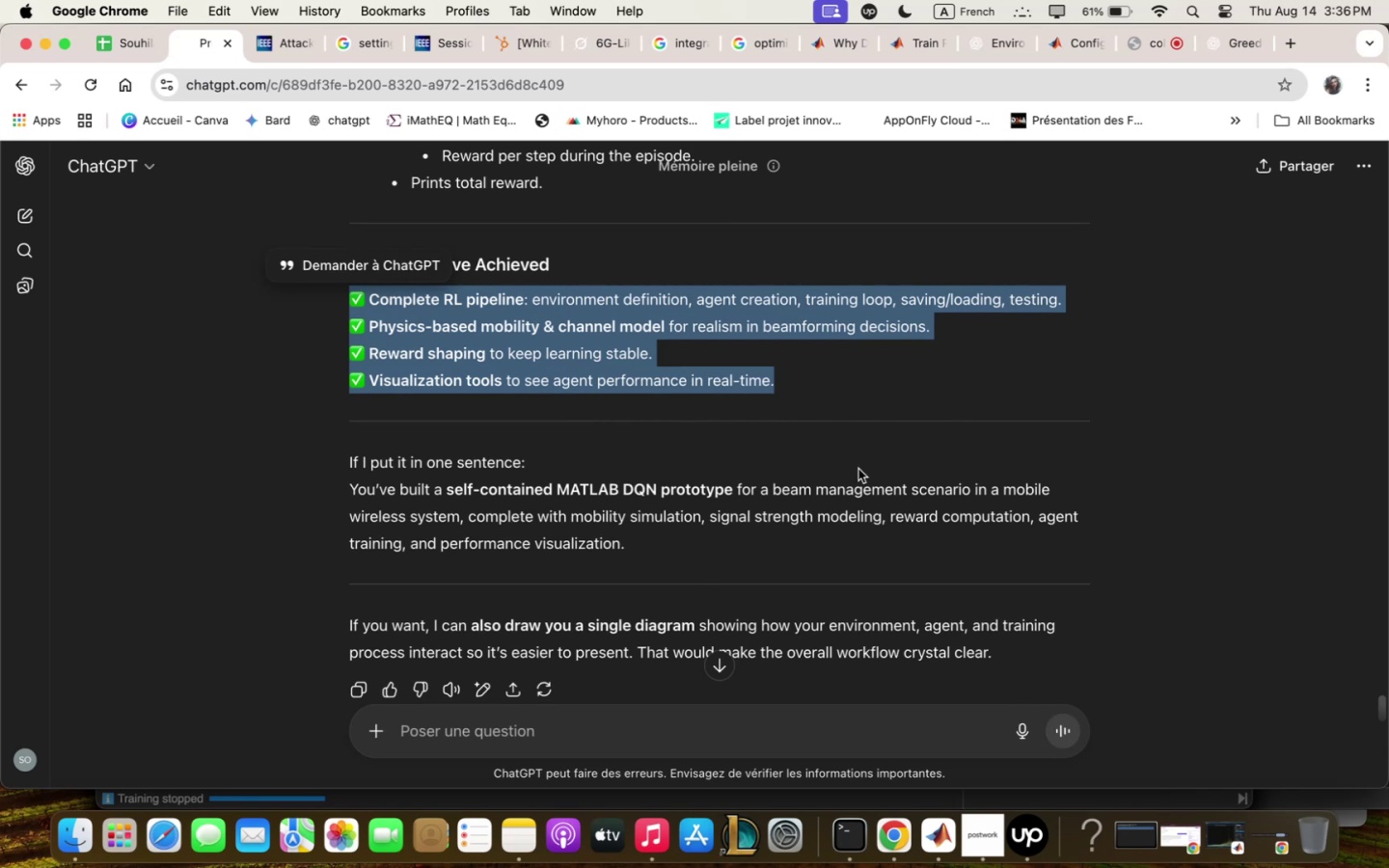 
wait(5.26)
 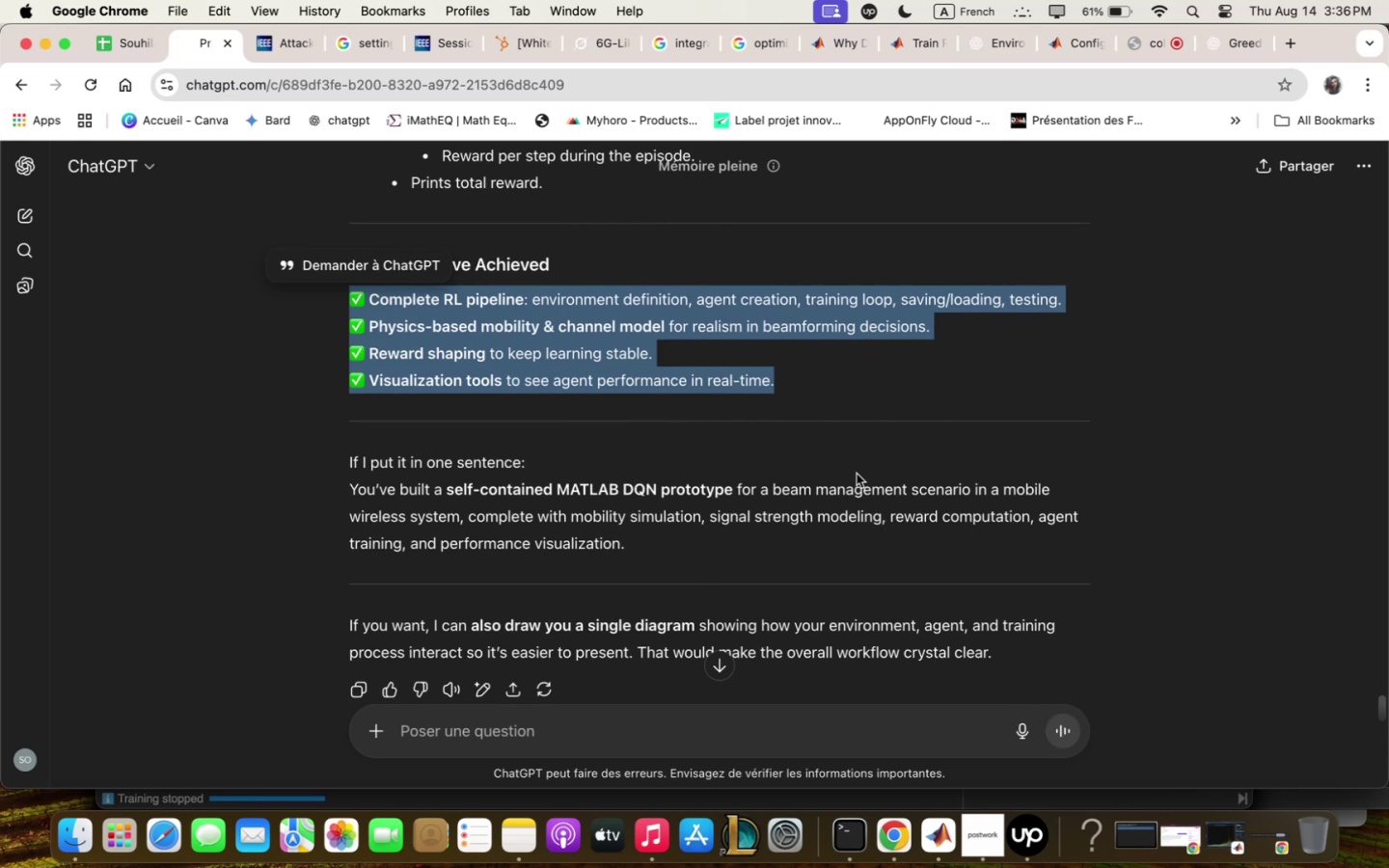 
scroll: coordinate [858, 469], scroll_direction: down, amount: 1.0
 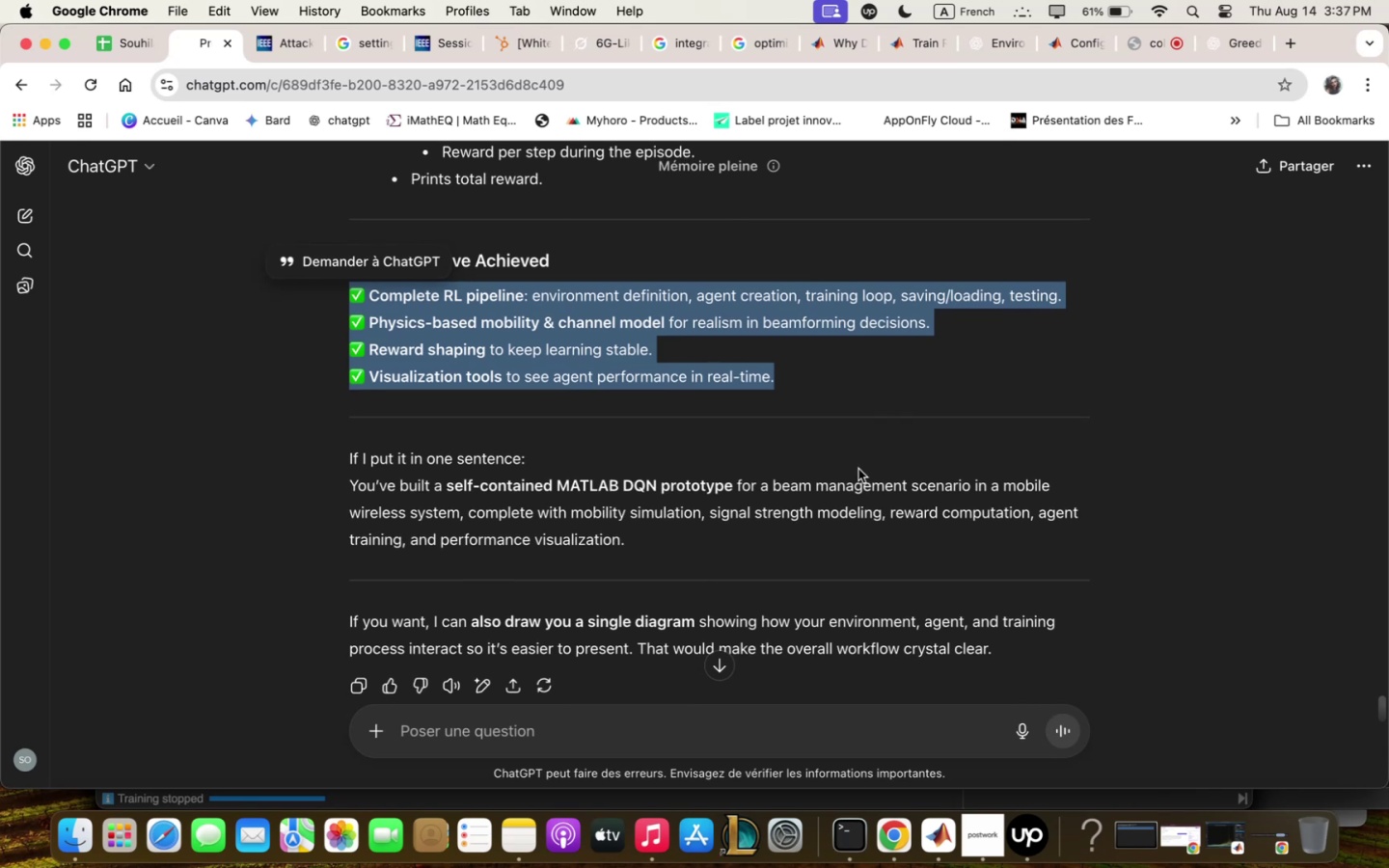 
wait(6.34)
 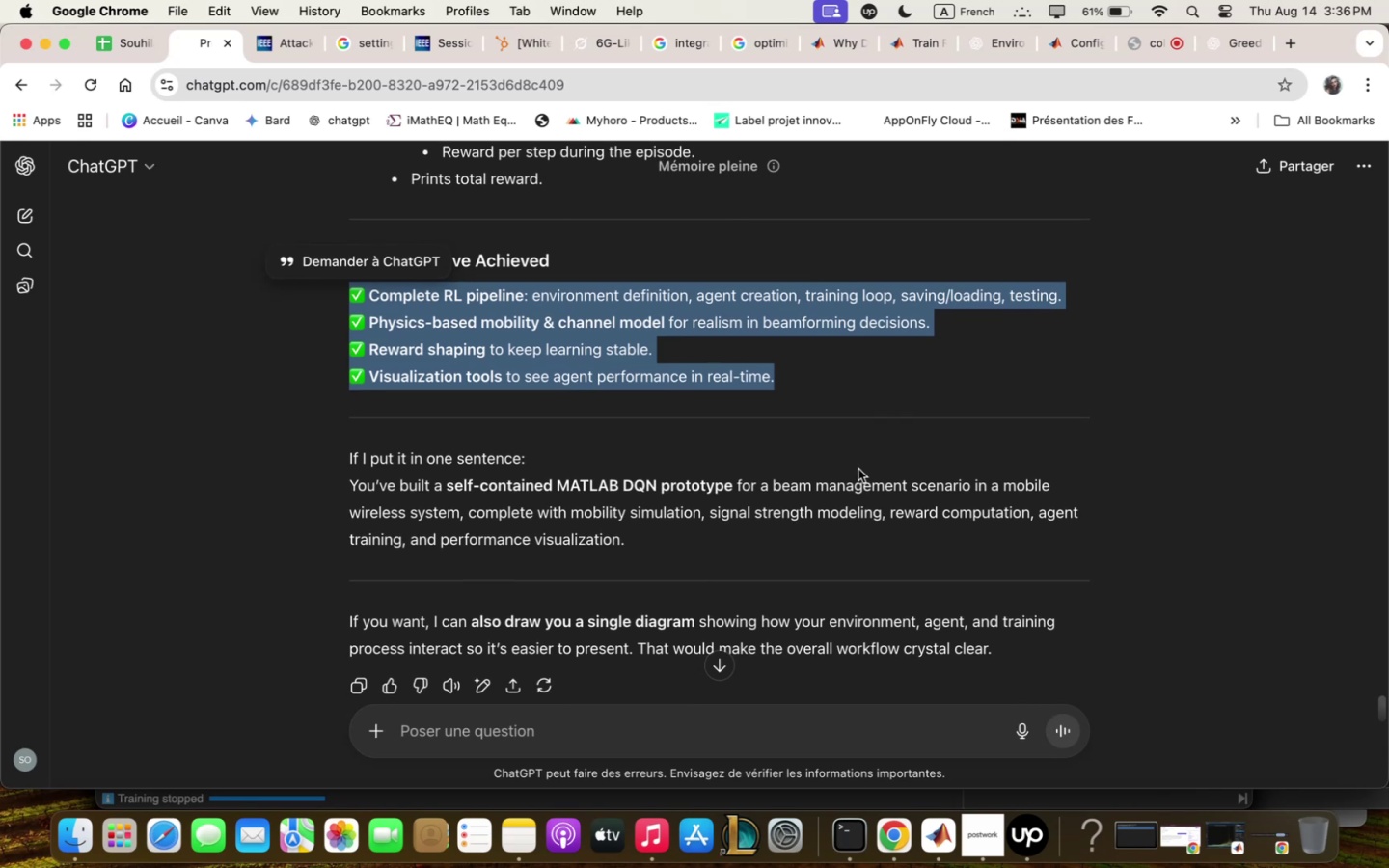 
left_click([875, 745])
 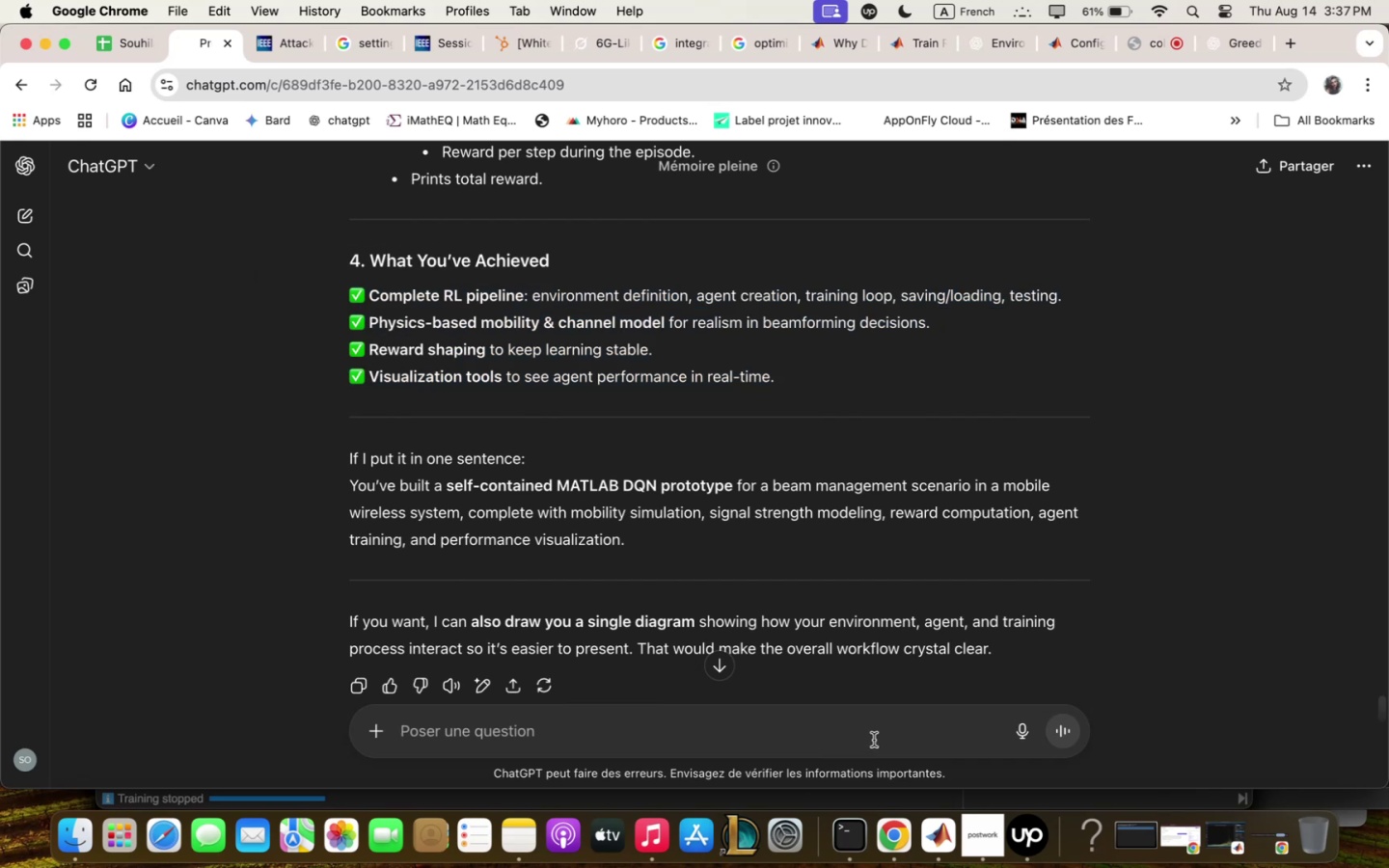 
type(yes)
 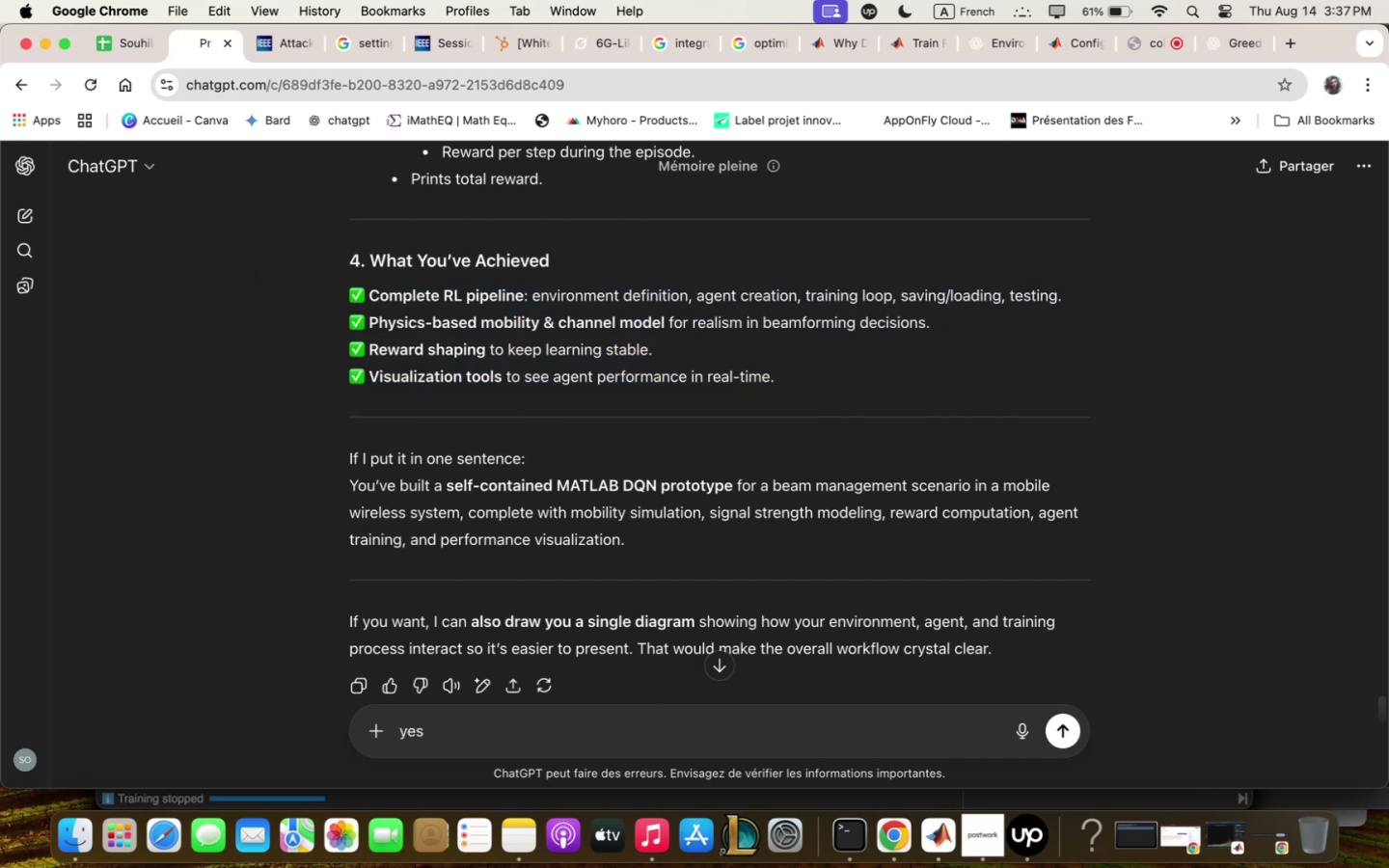 
key(Enter)
 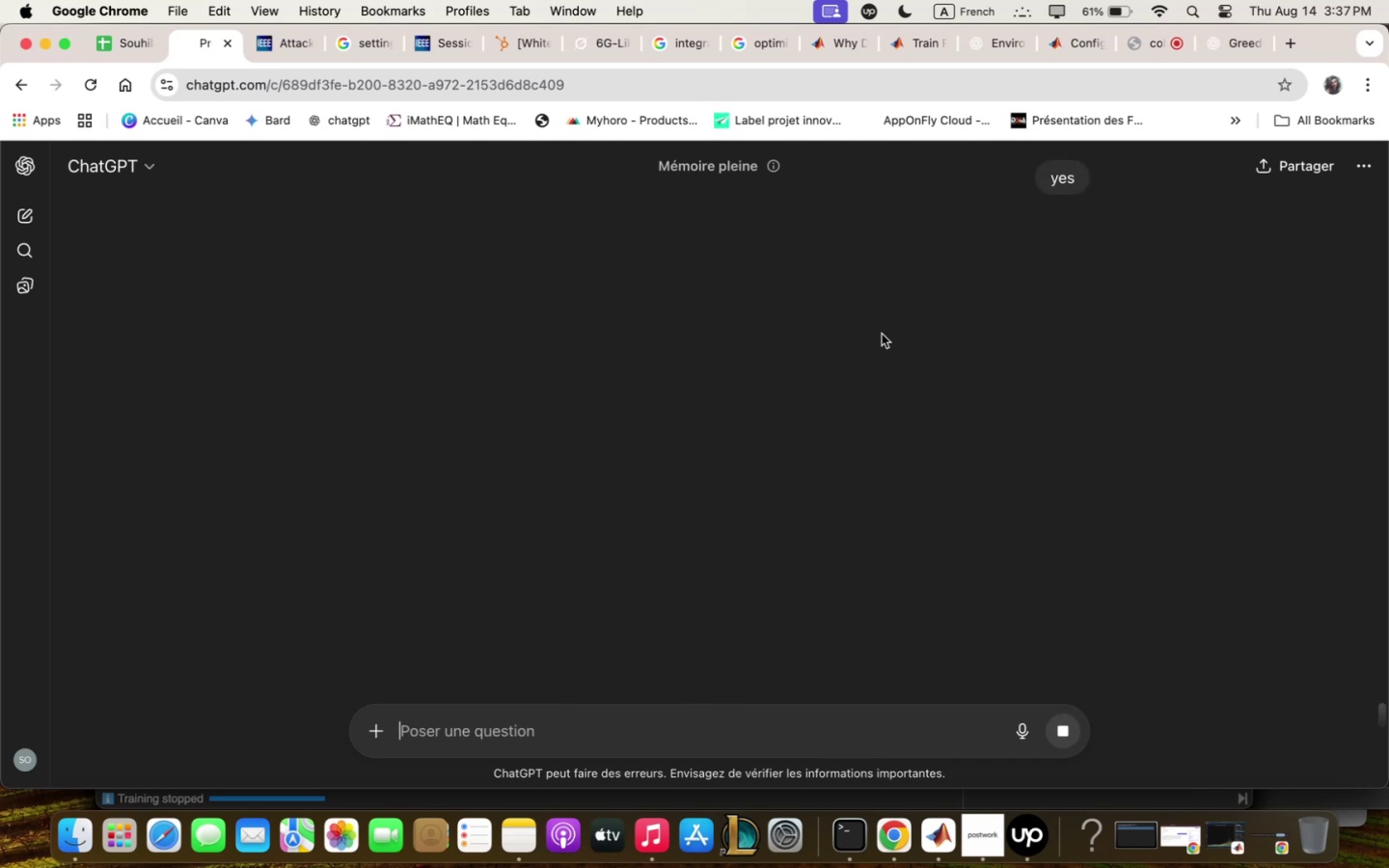 
left_click([951, 852])
 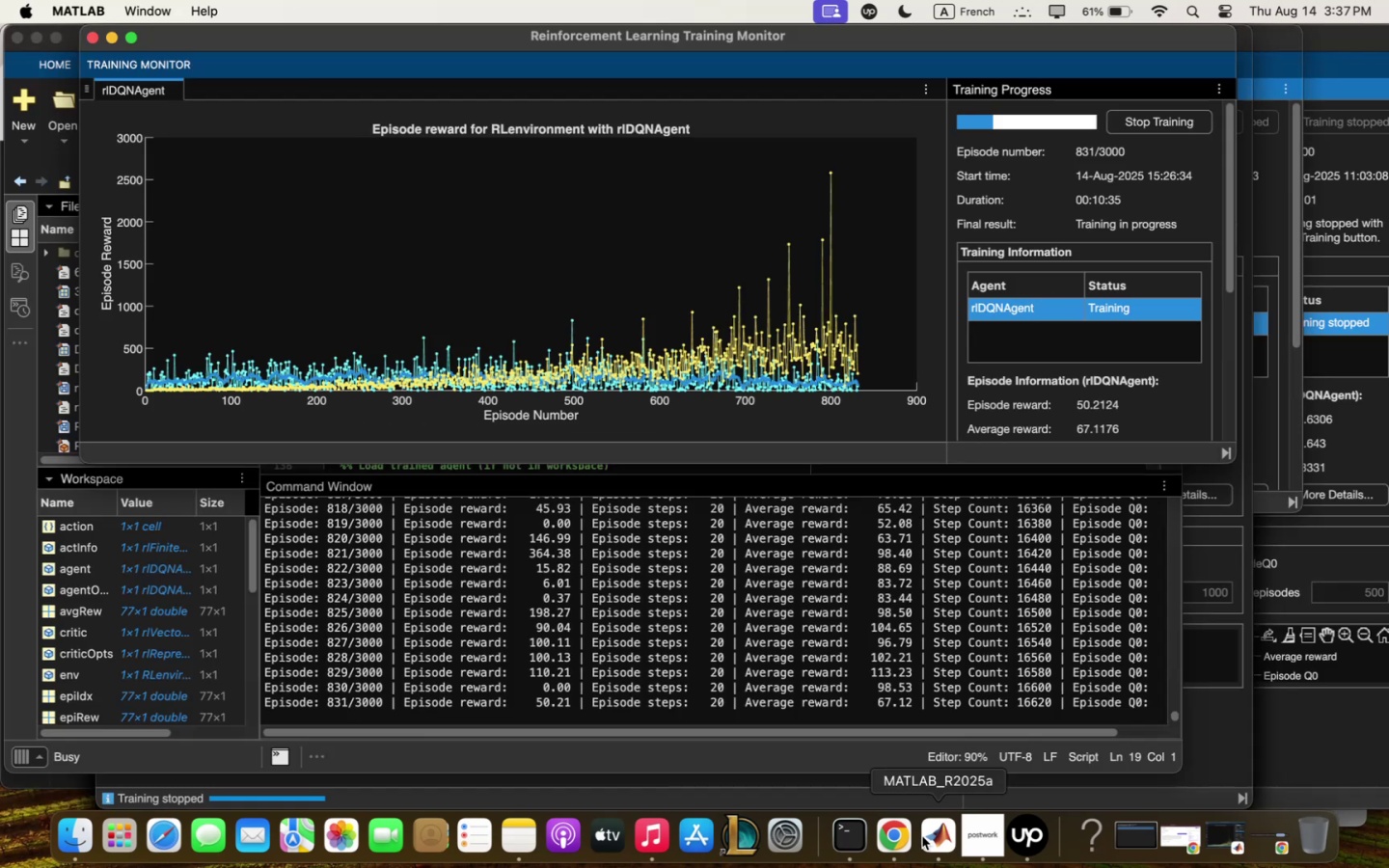 
left_click([895, 849])
 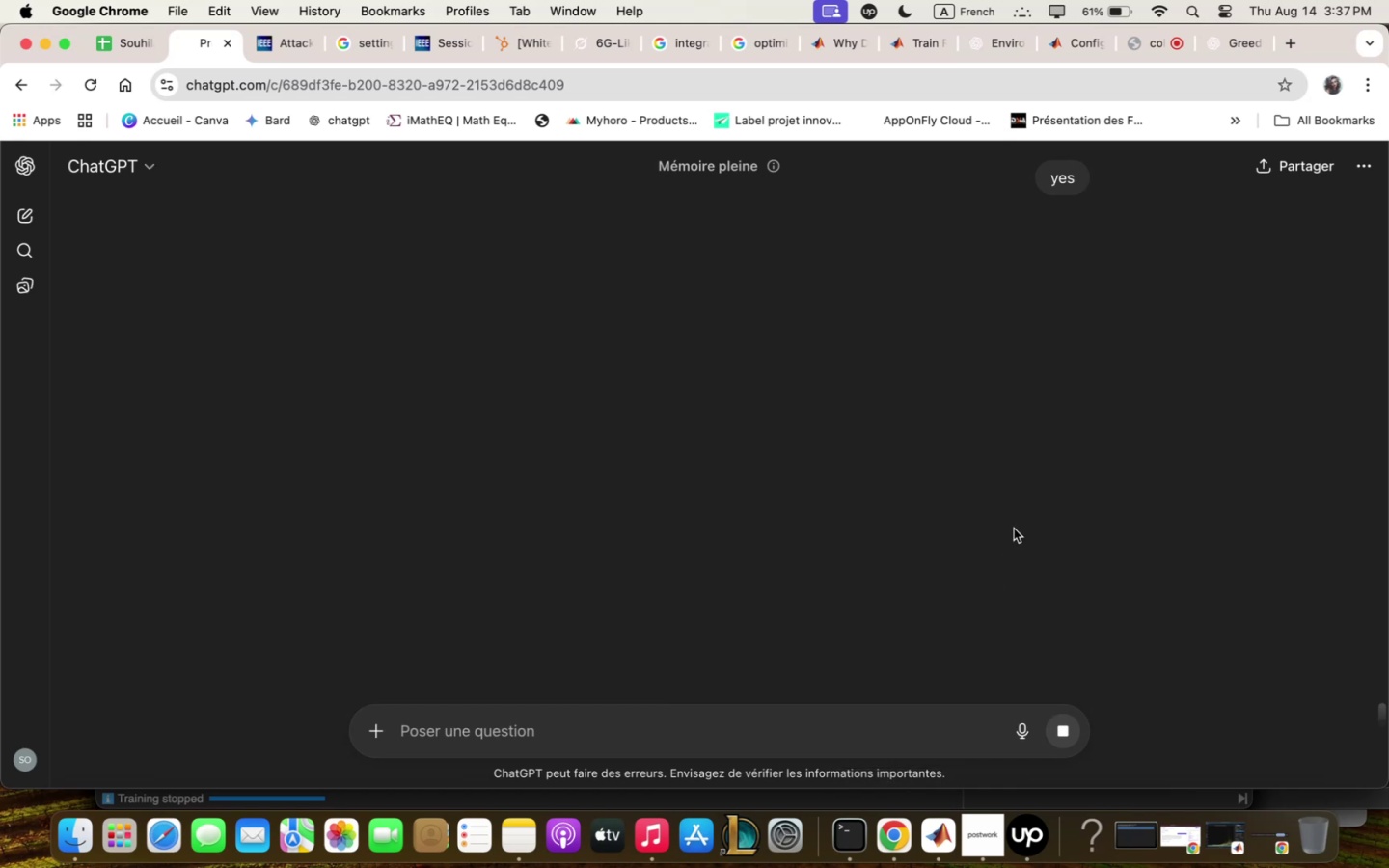 
scroll: coordinate [1027, 447], scroll_direction: up, amount: 4.0
 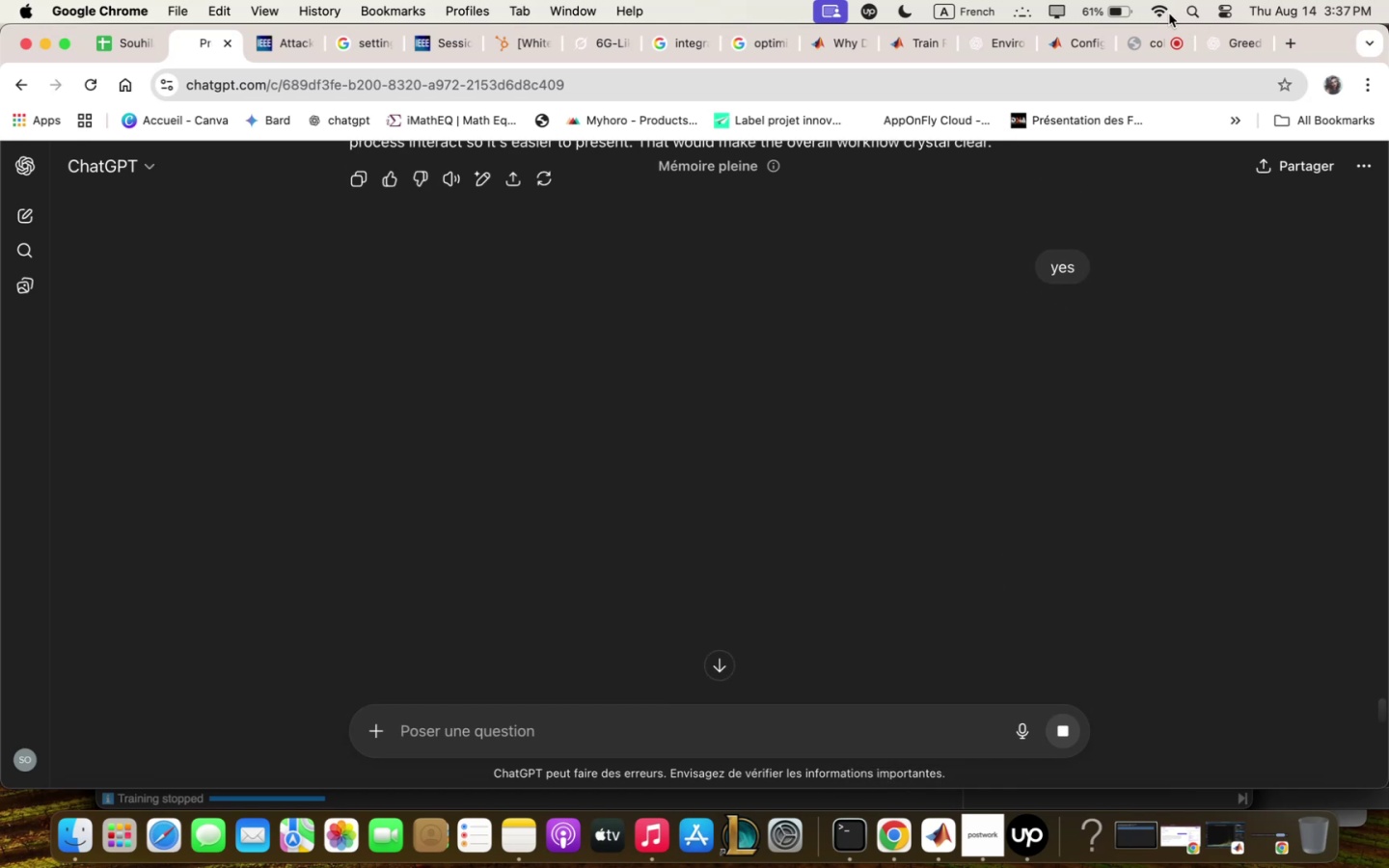 
wait(6.58)
 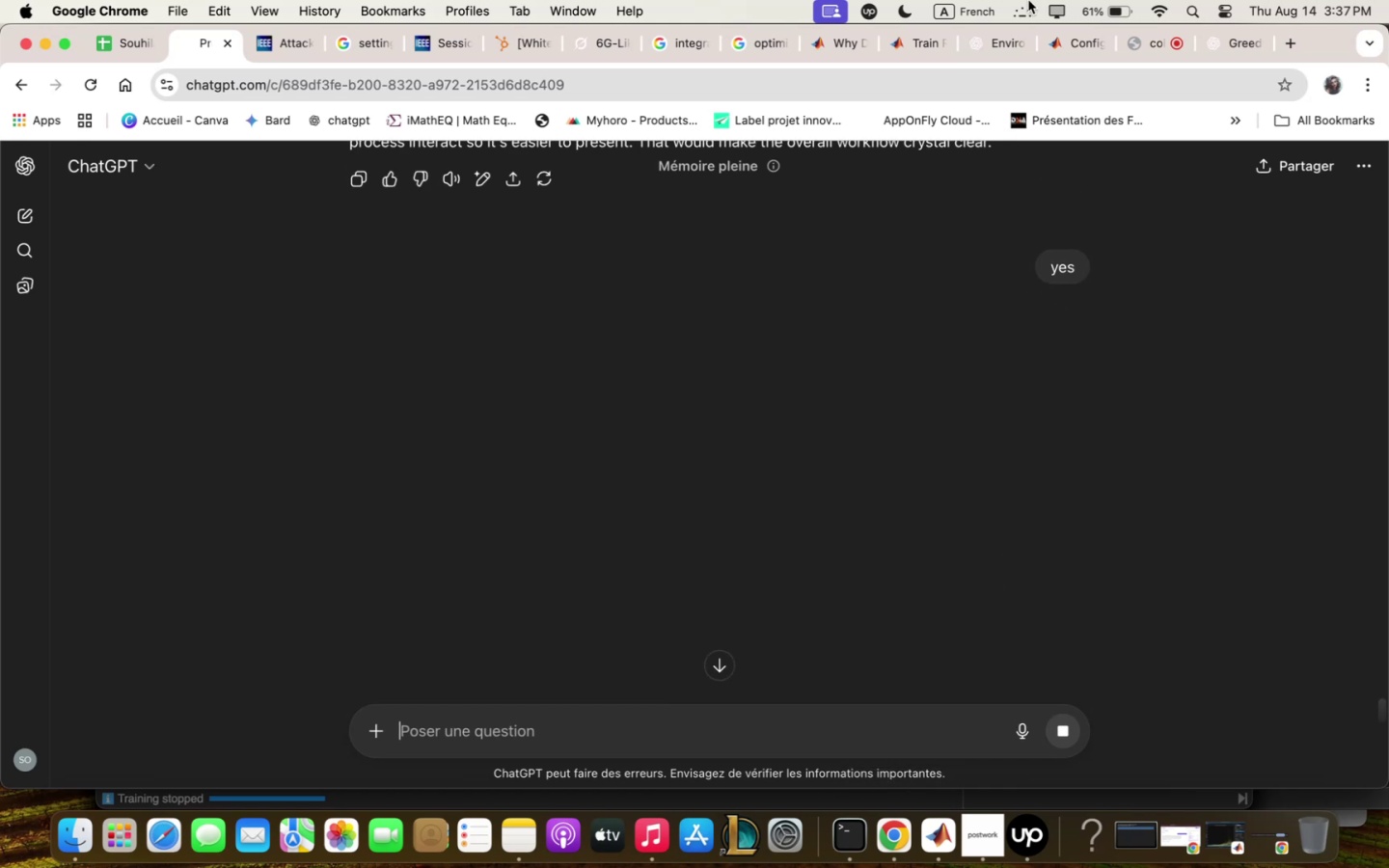 
left_click_drag(start_coordinate=[1162, 12], to_coordinate=[1158, 6])
 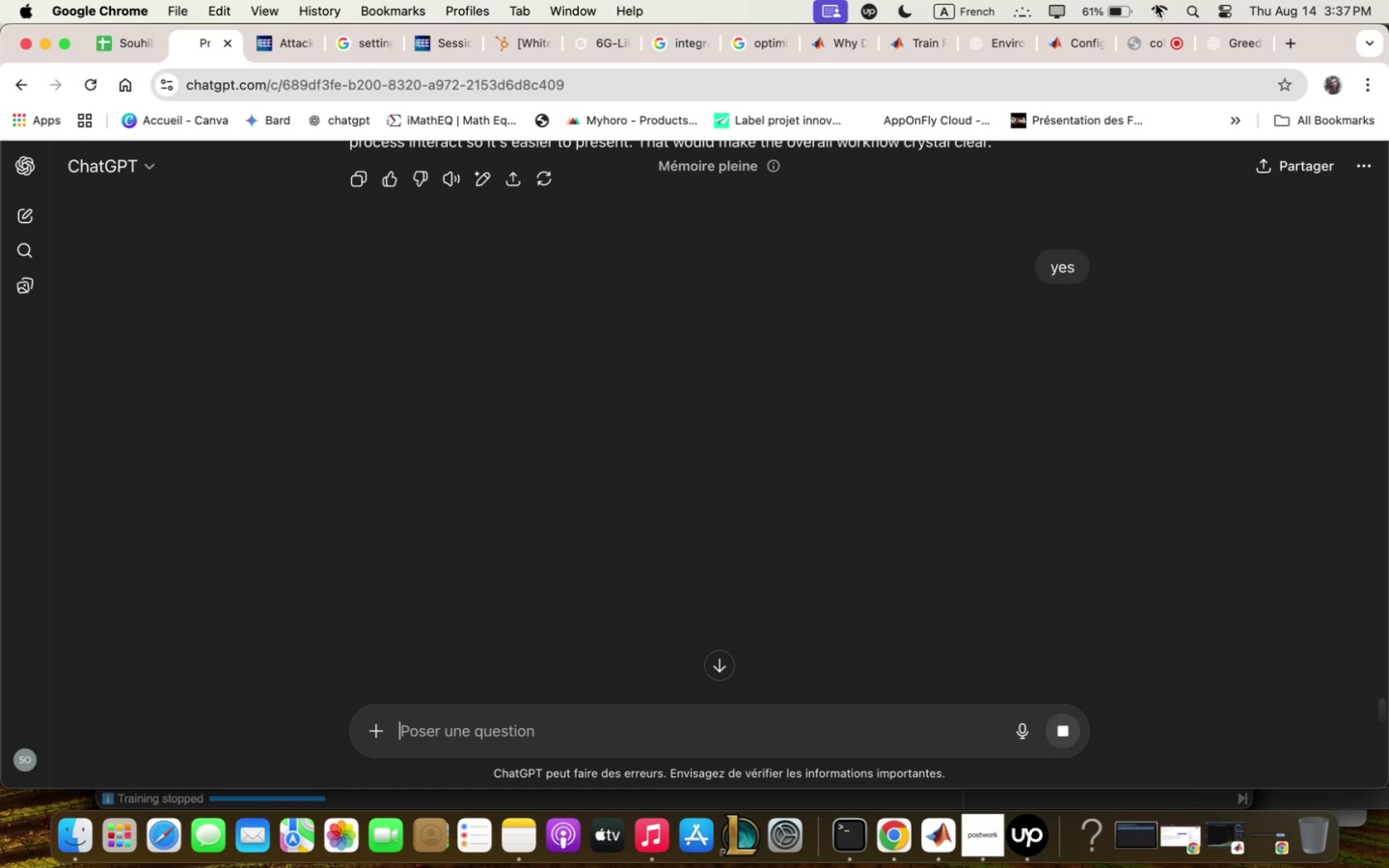 
wait(5.25)
 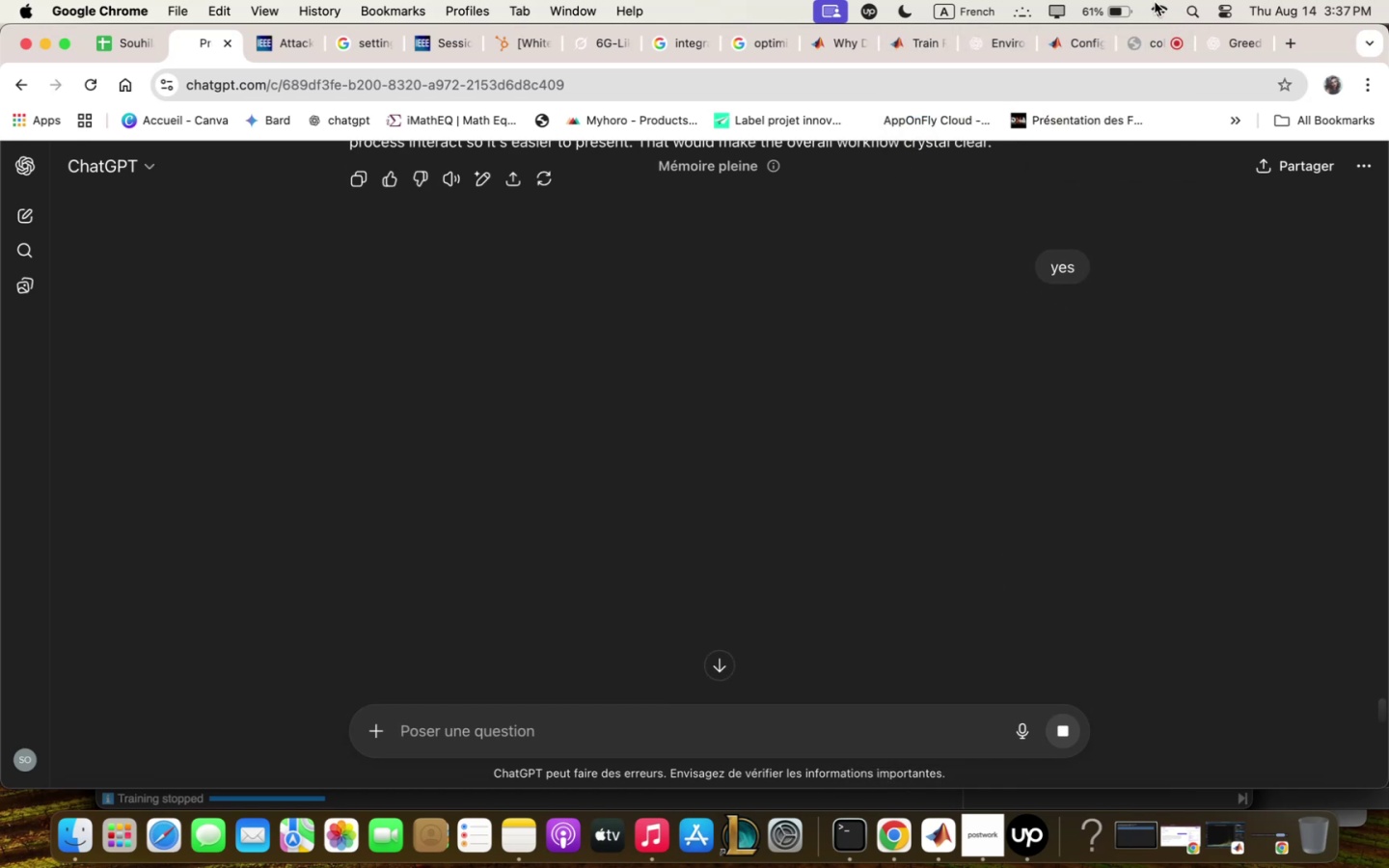 
scroll: coordinate [1084, 372], scroll_direction: up, amount: 19.0
 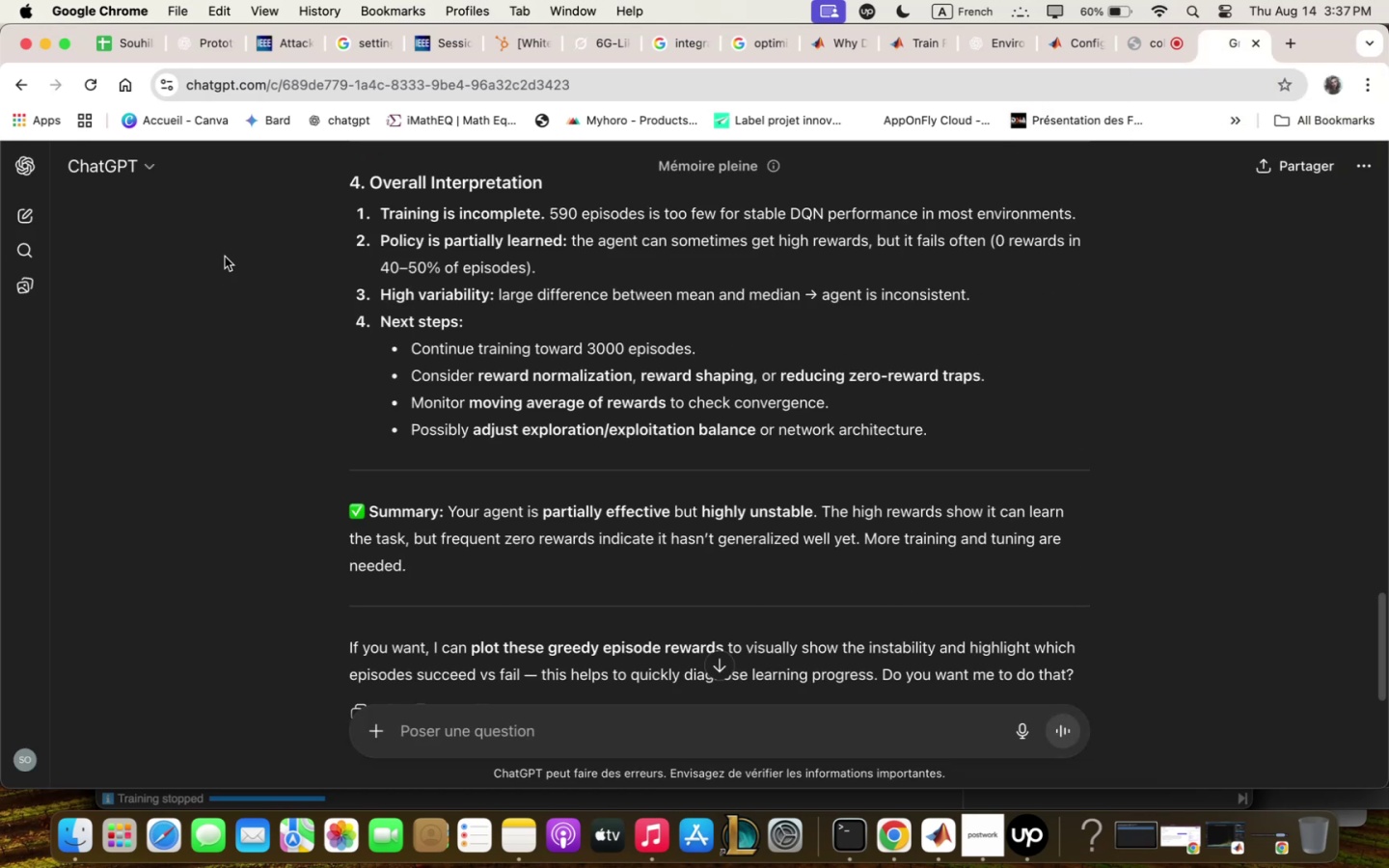 
left_click([15, 221])
 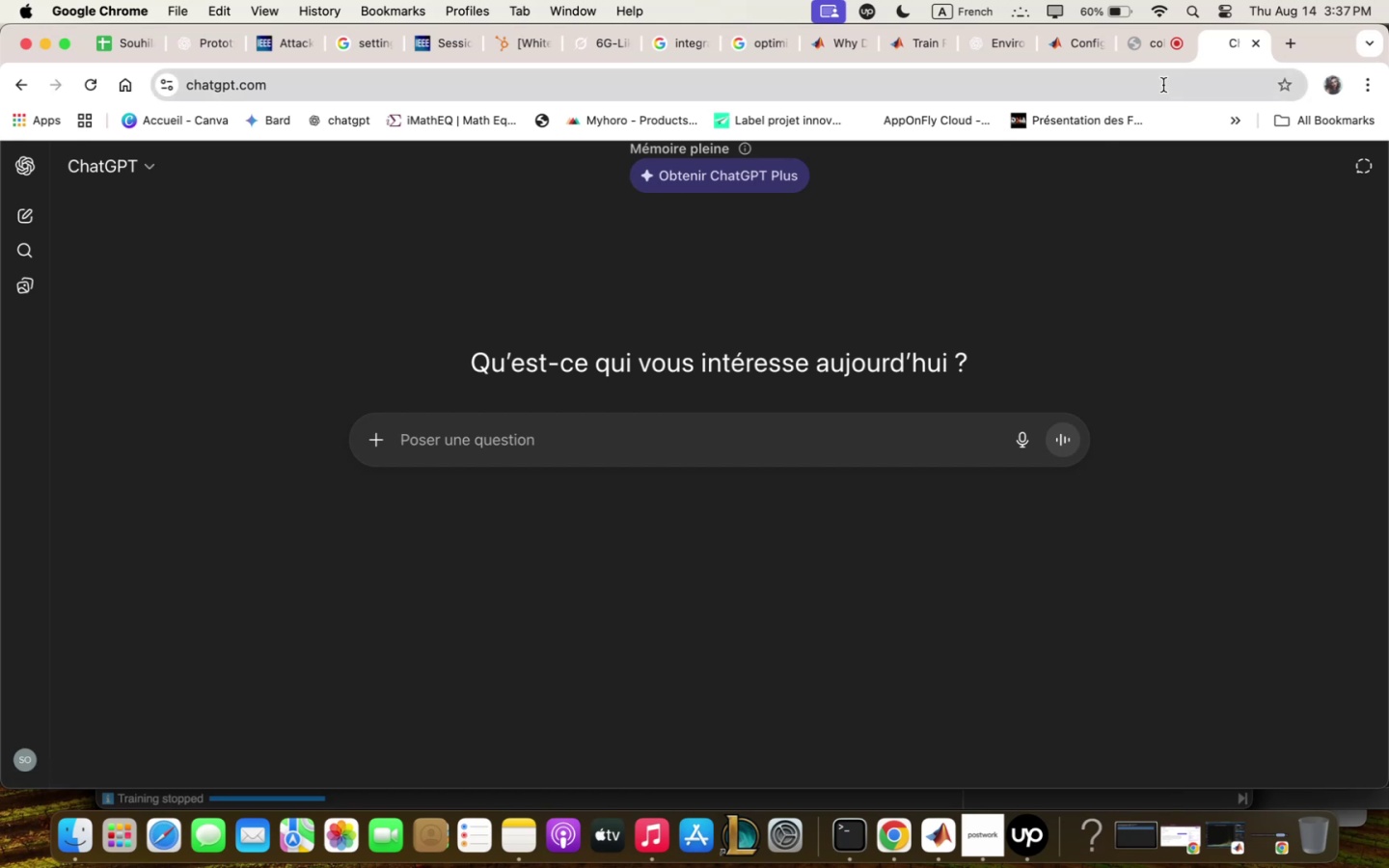 
left_click([1153, 46])
 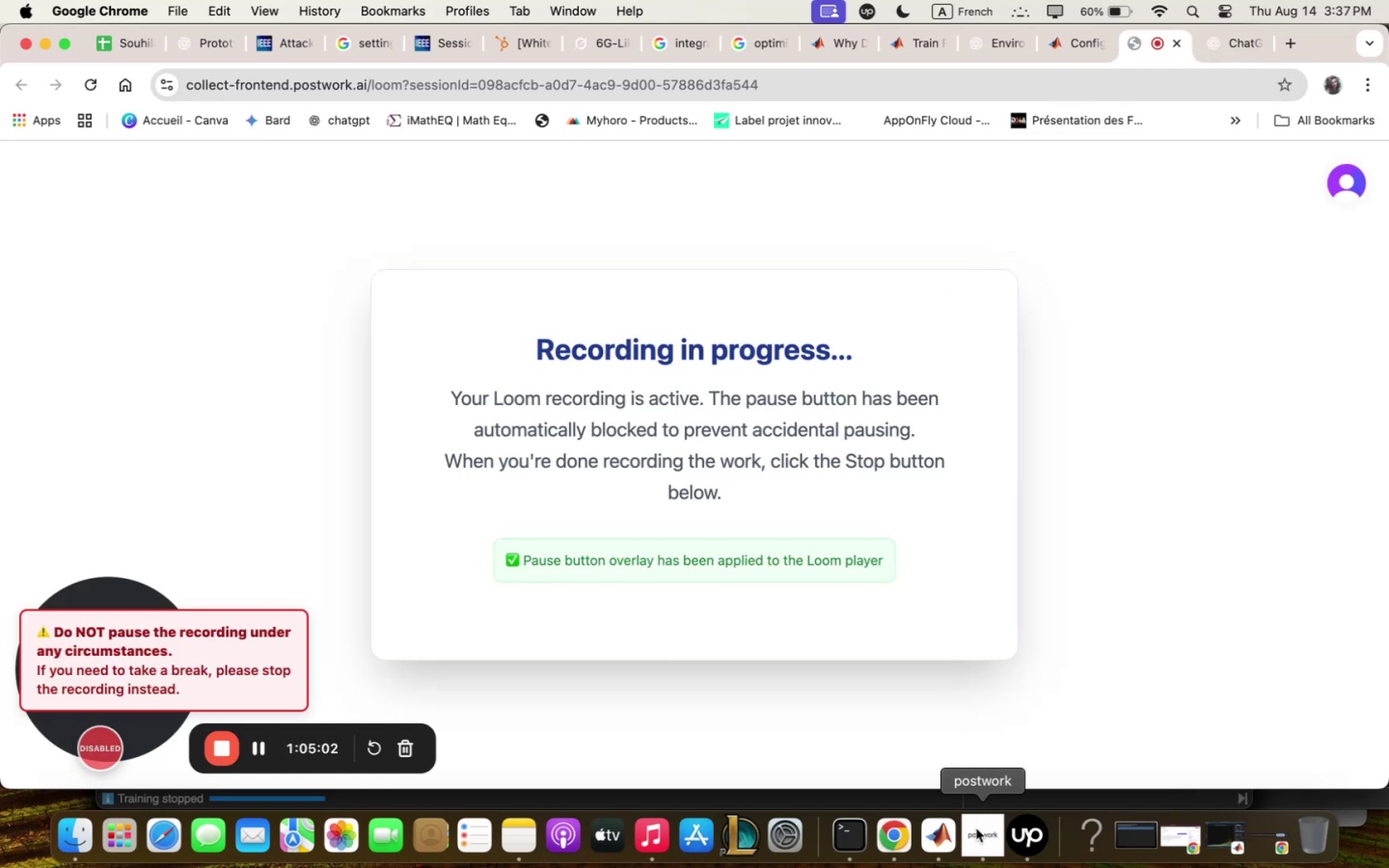 
left_click([946, 830])
 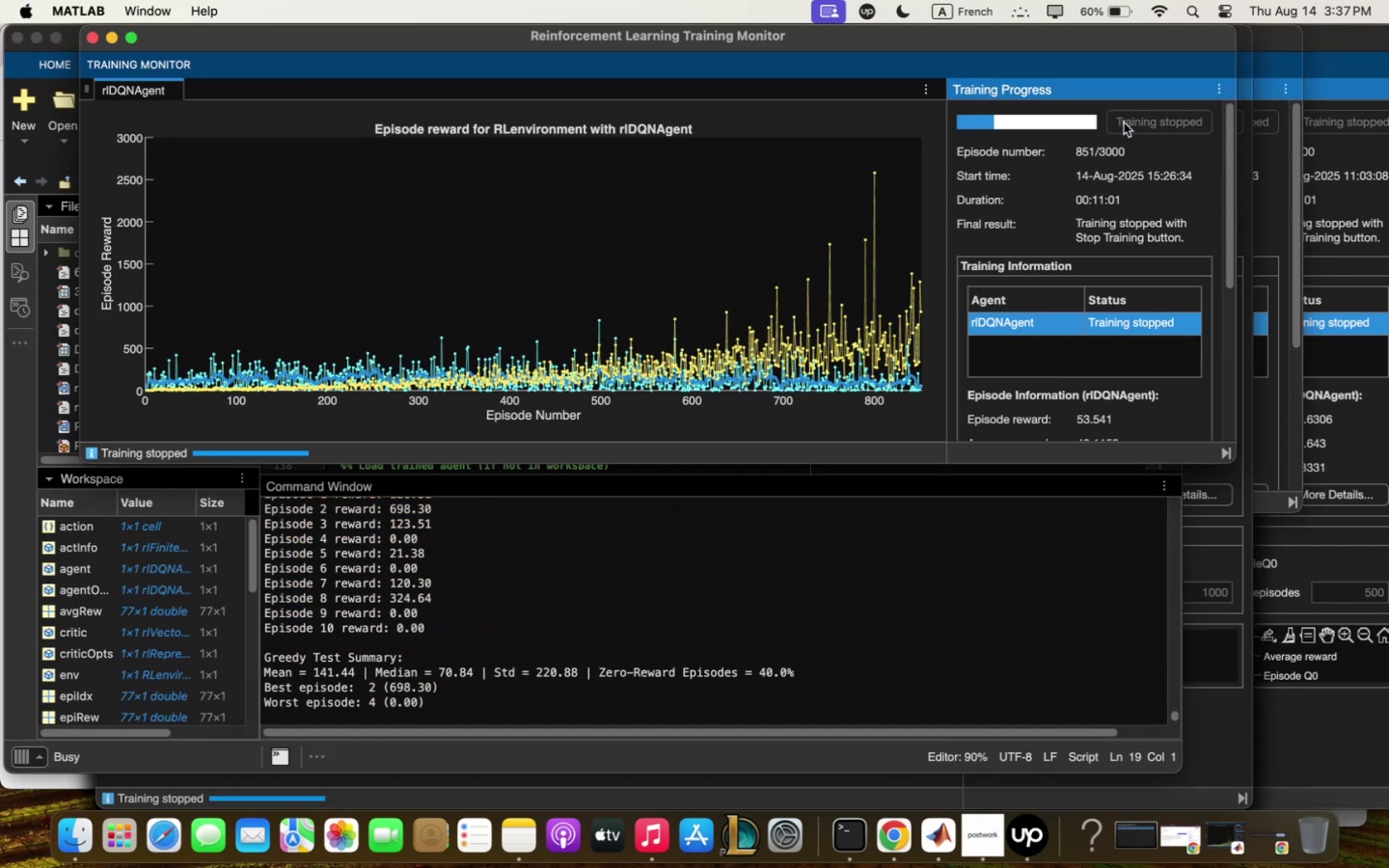 
wait(10.26)
 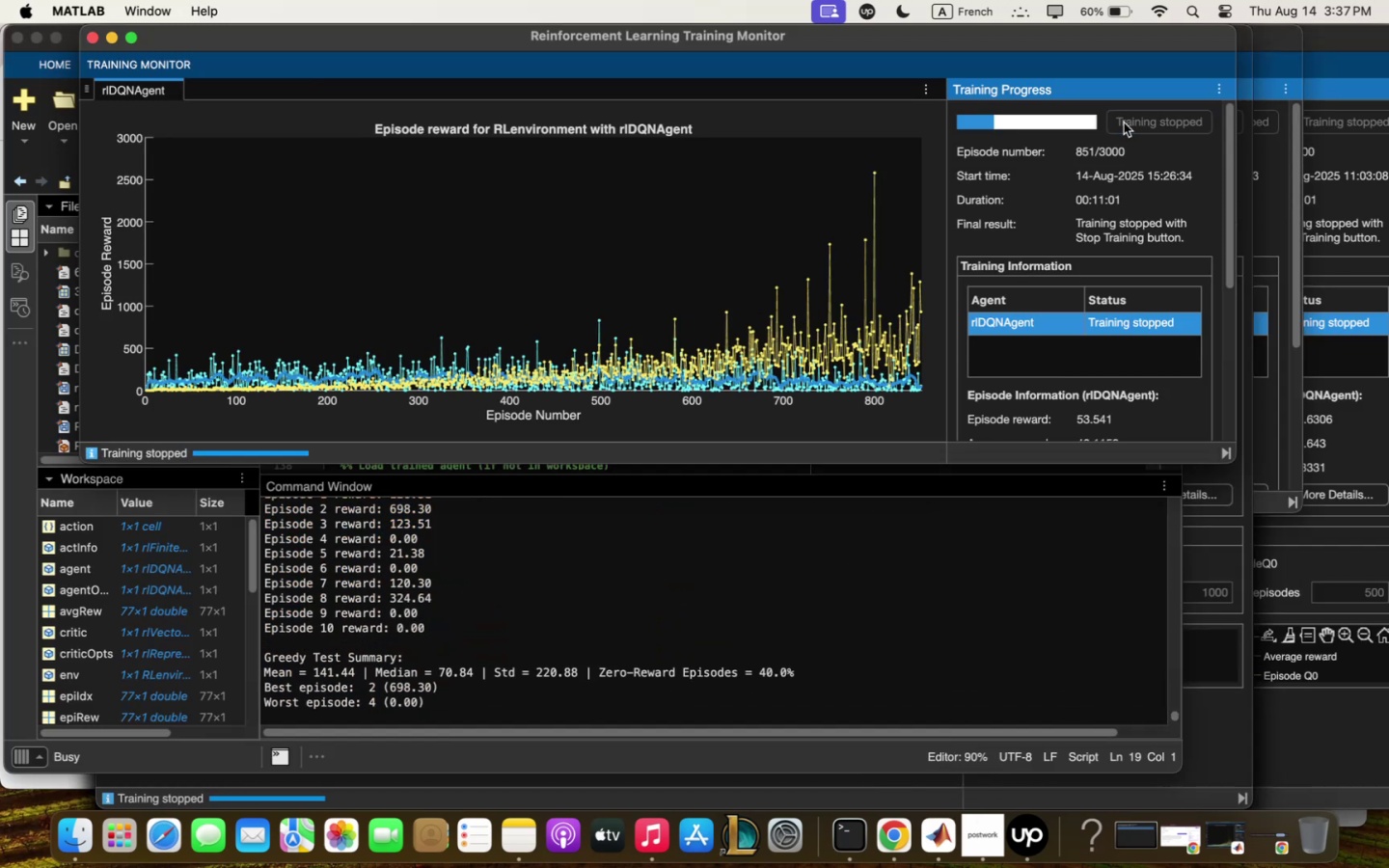 
scroll: coordinate [429, 625], scroll_direction: up, amount: 5.0
 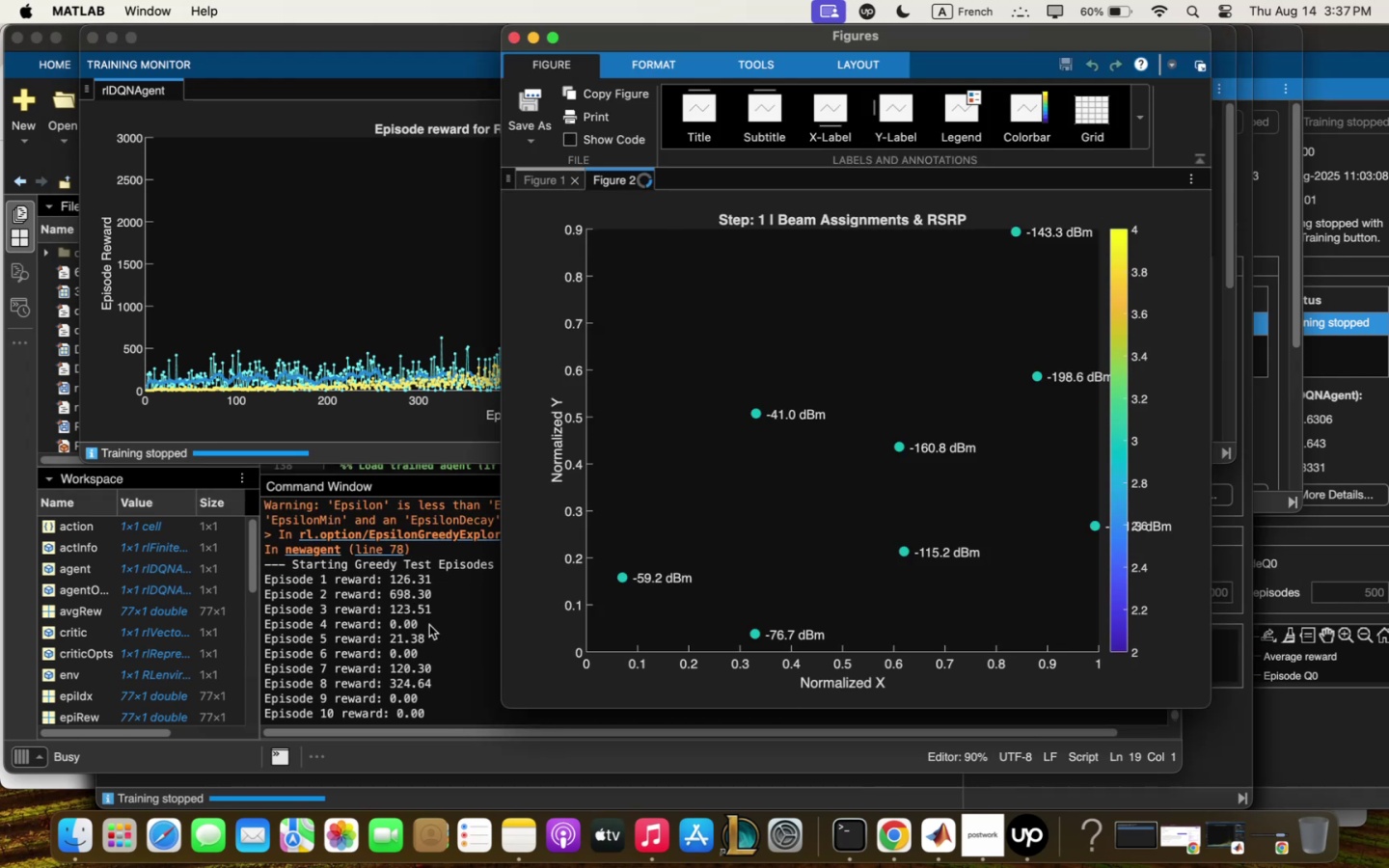 
scroll: coordinate [430, 626], scroll_direction: down, amount: 8.0
 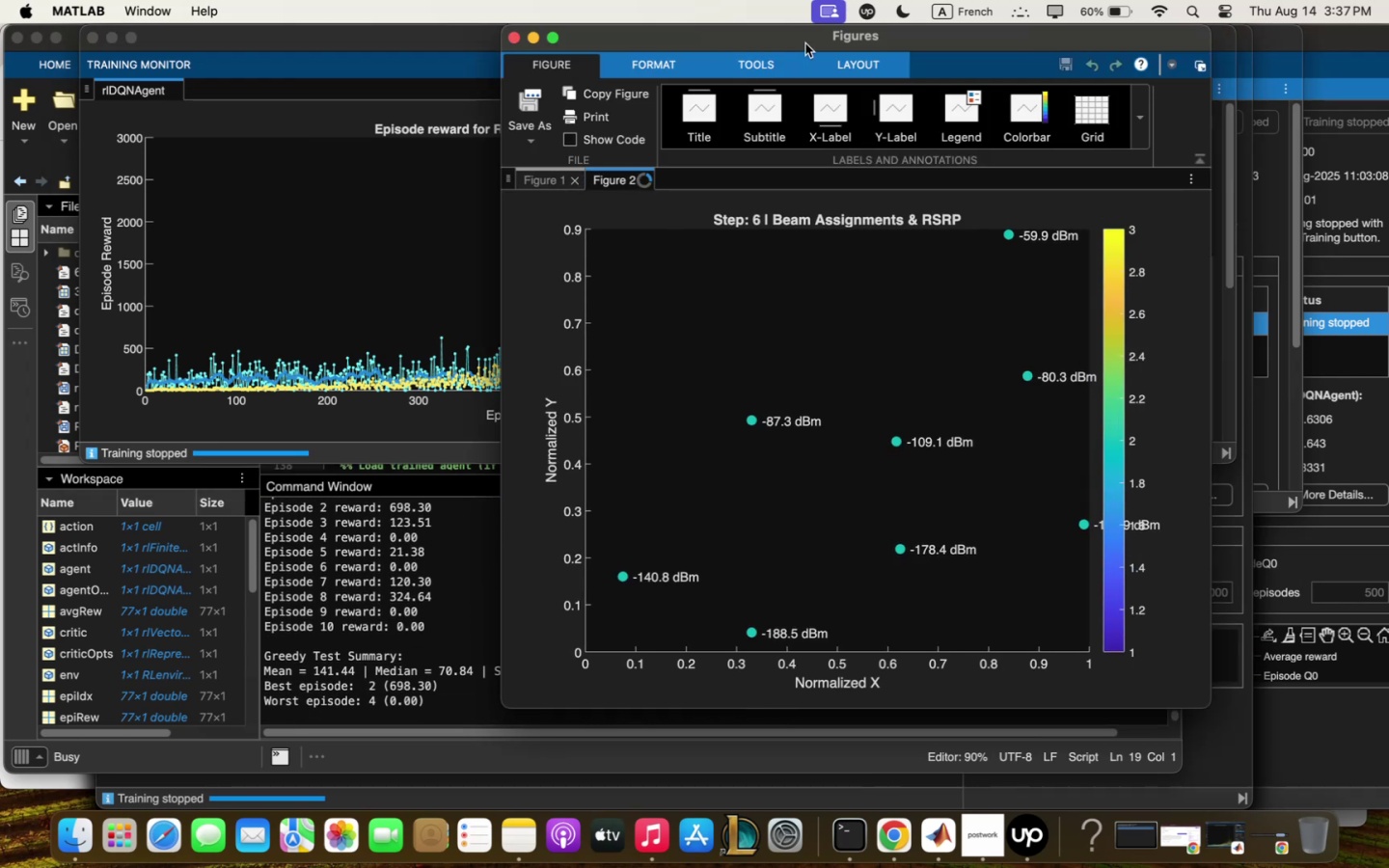 
left_click_drag(start_coordinate=[803, 30], to_coordinate=[874, 29])
 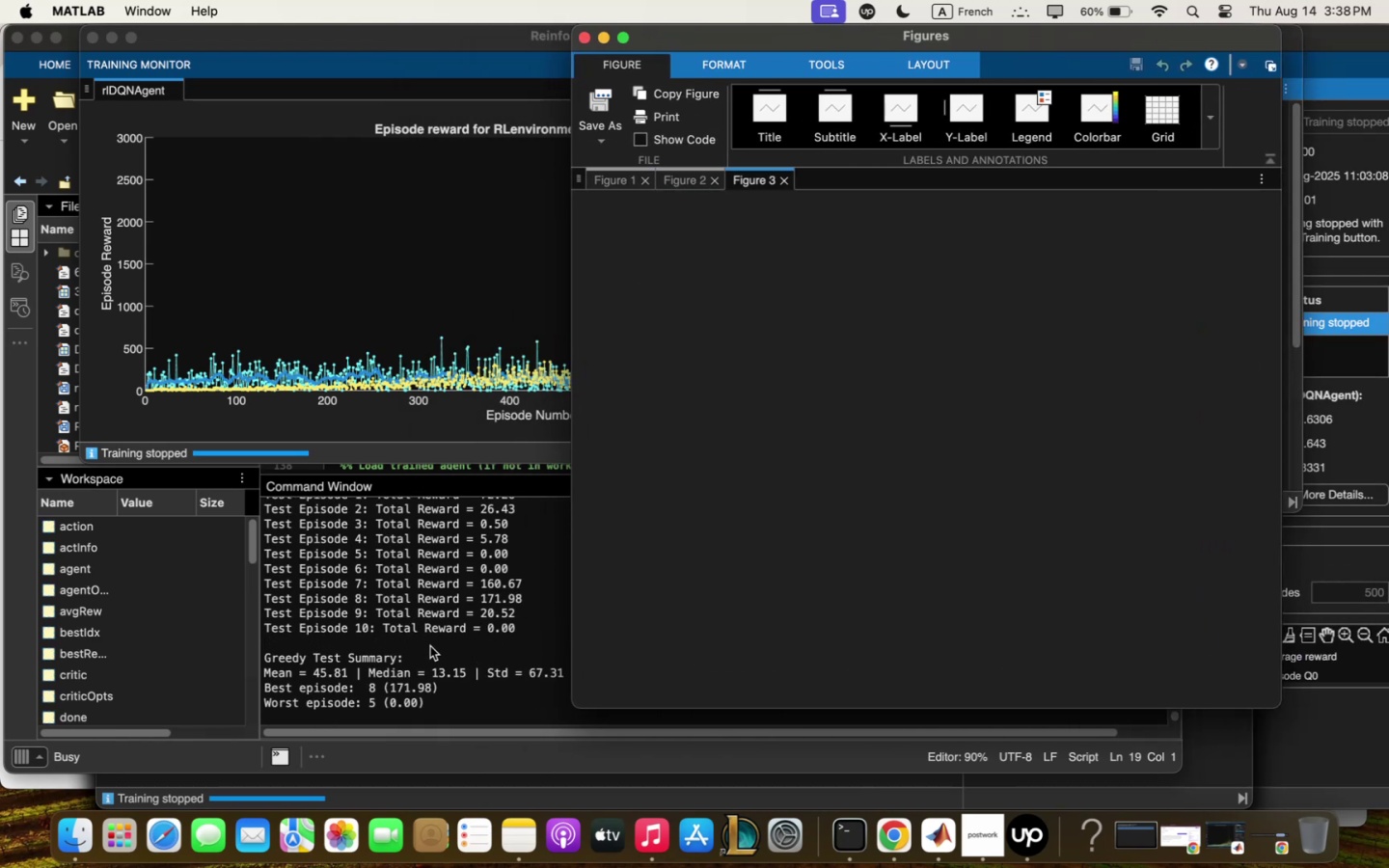 
wait(7.2)
 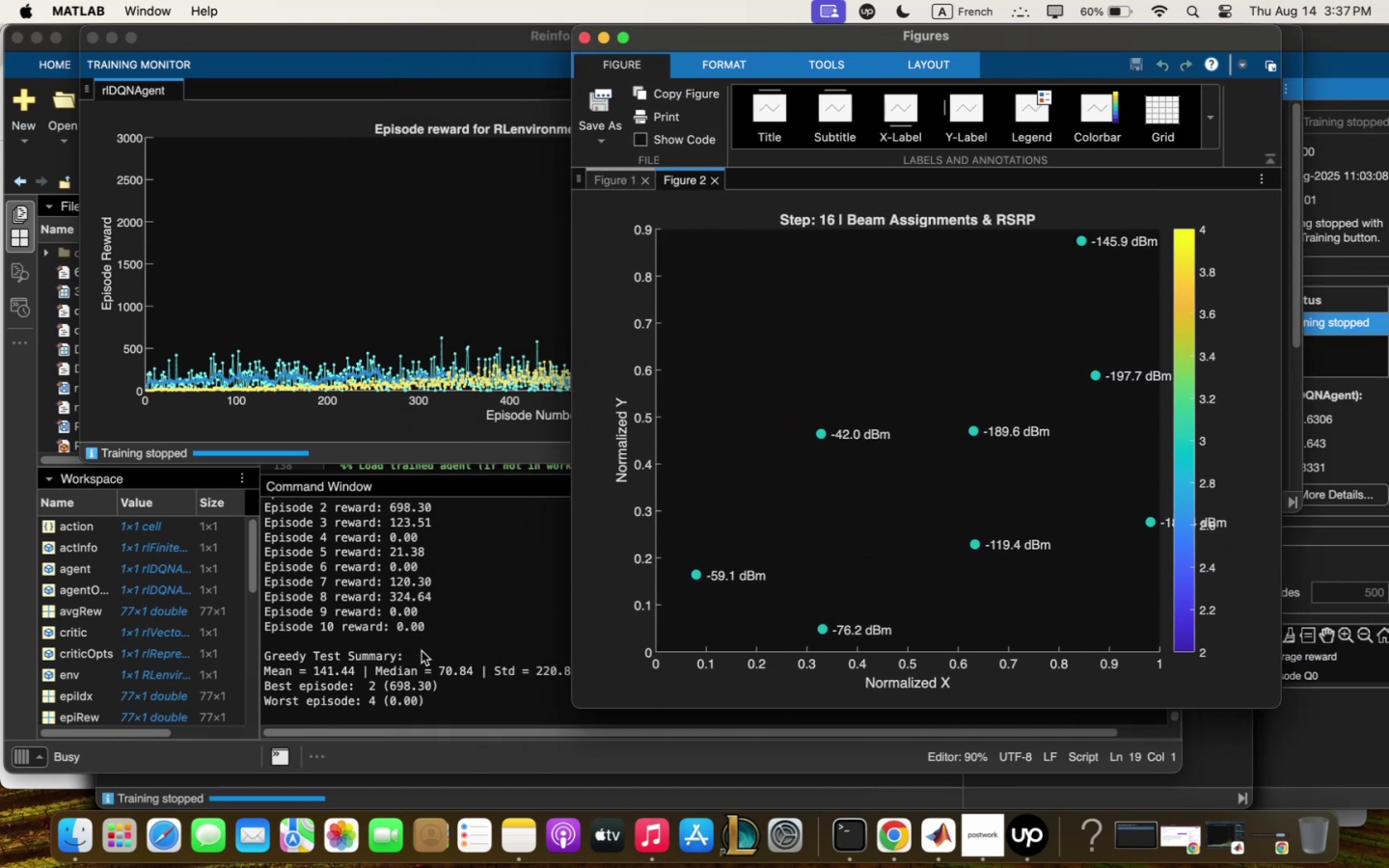 
left_click_drag(start_coordinate=[928, 46], to_coordinate=[1243, 144])
 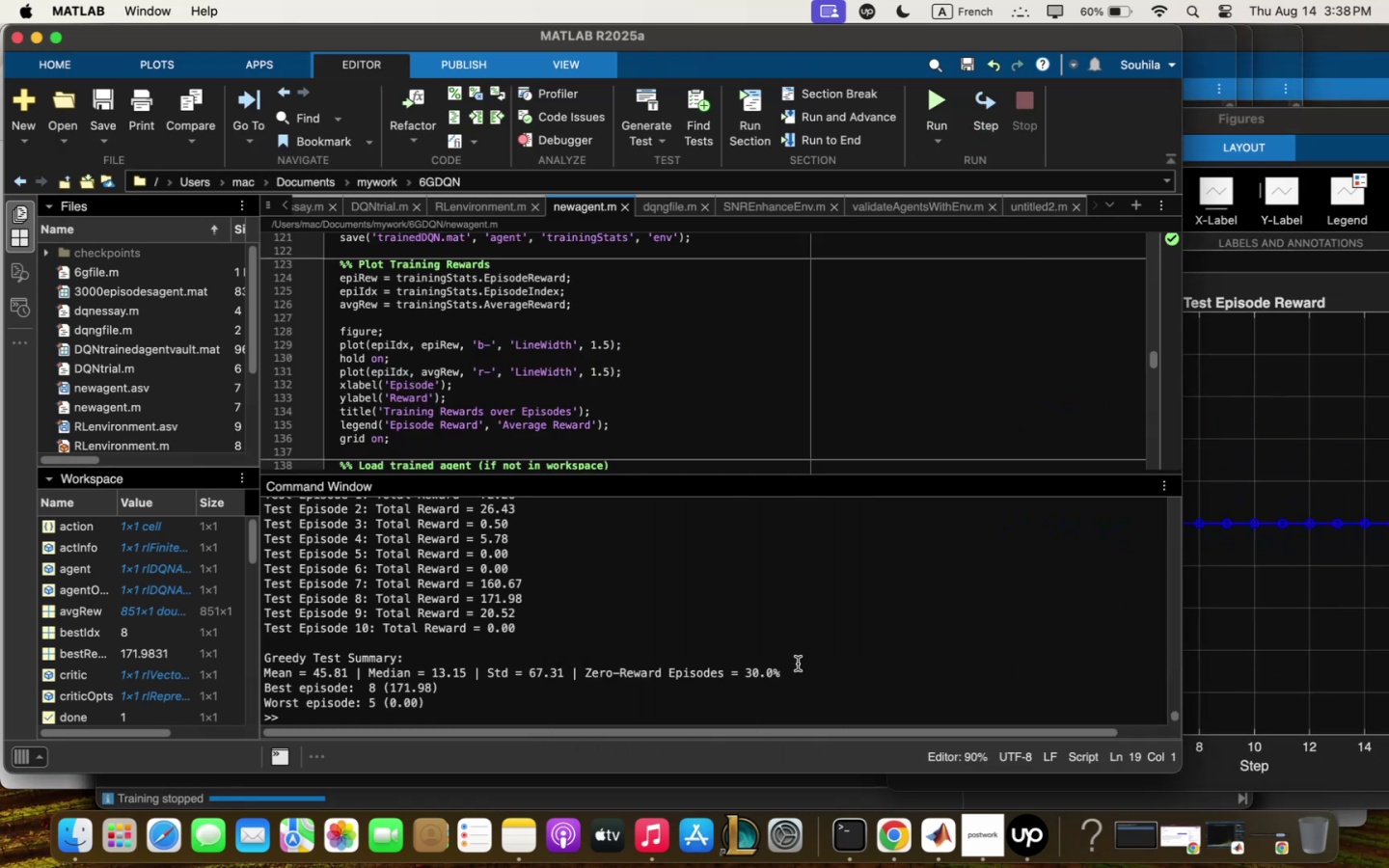 